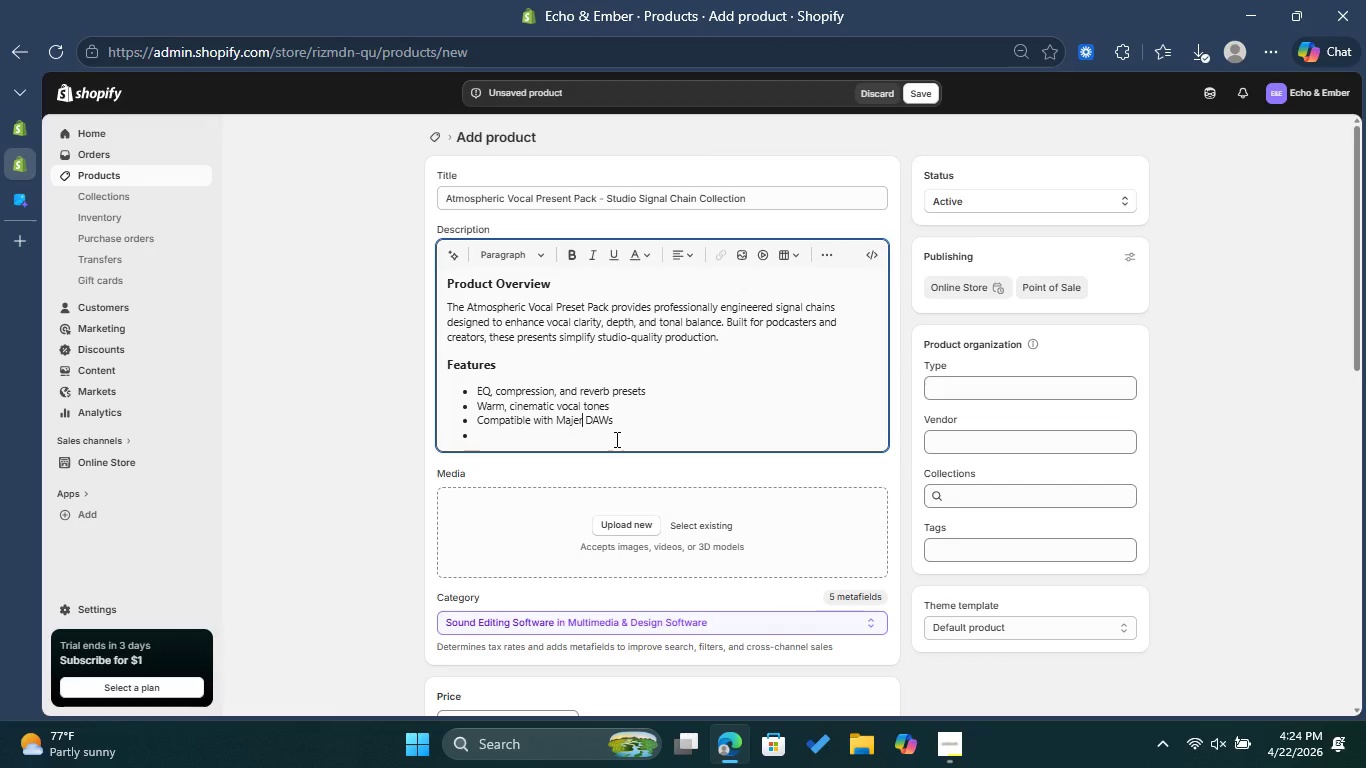 
left_click([530, 430])
 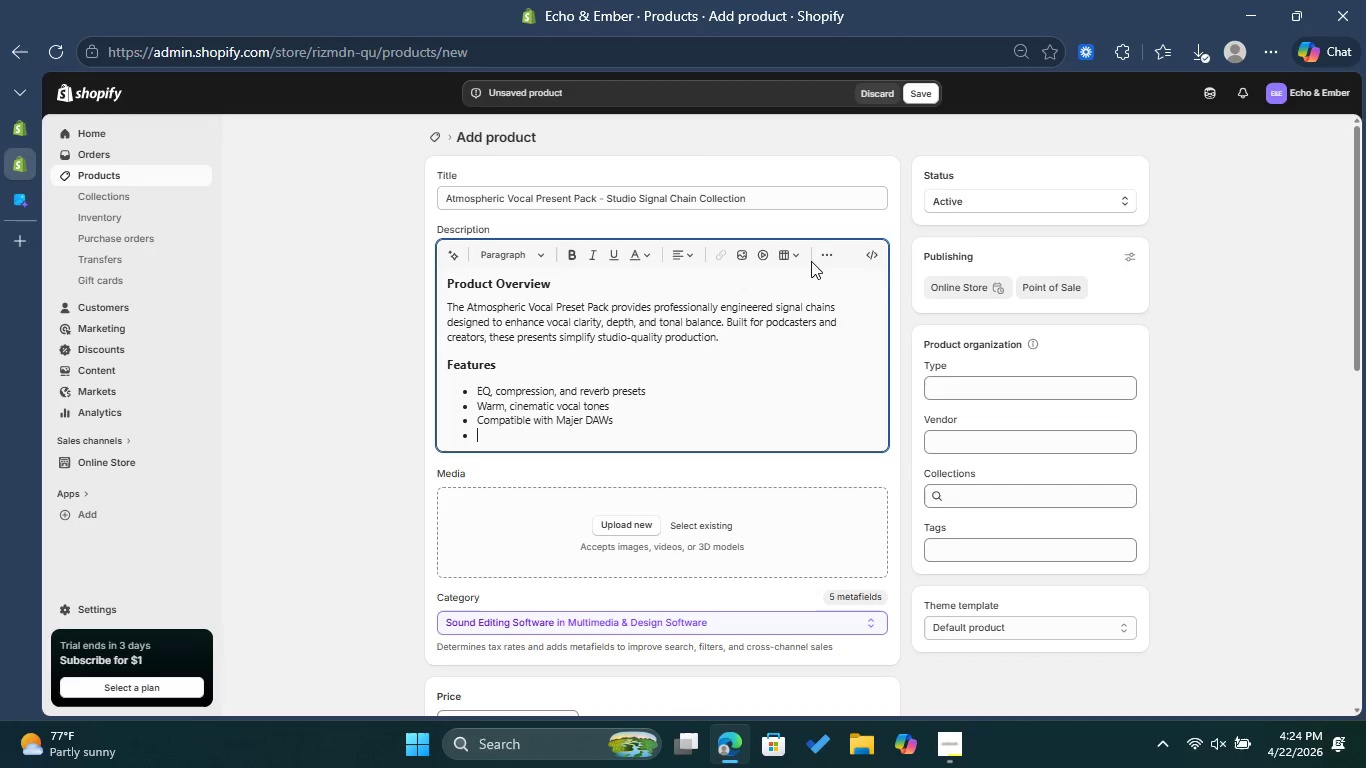 
left_click([821, 250])
 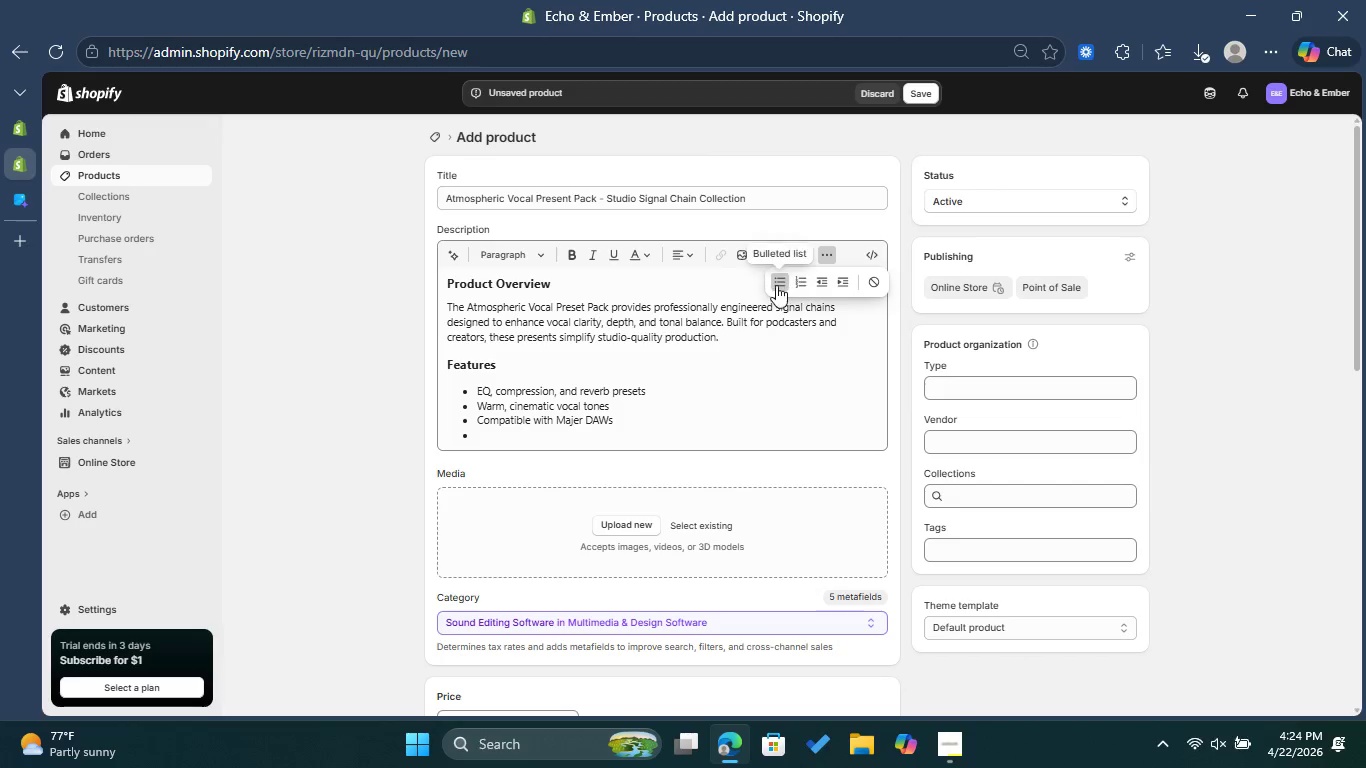 
left_click([776, 285])
 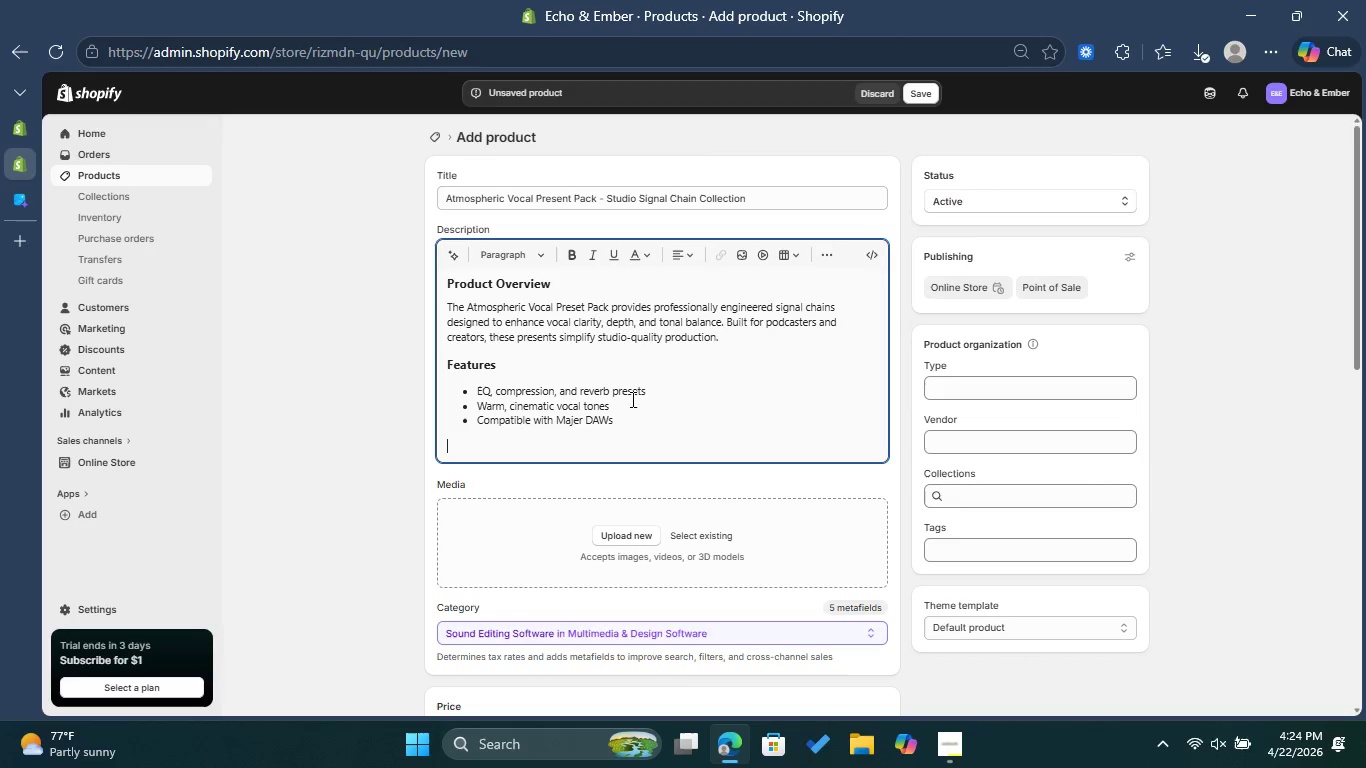 
left_click([544, 255])
 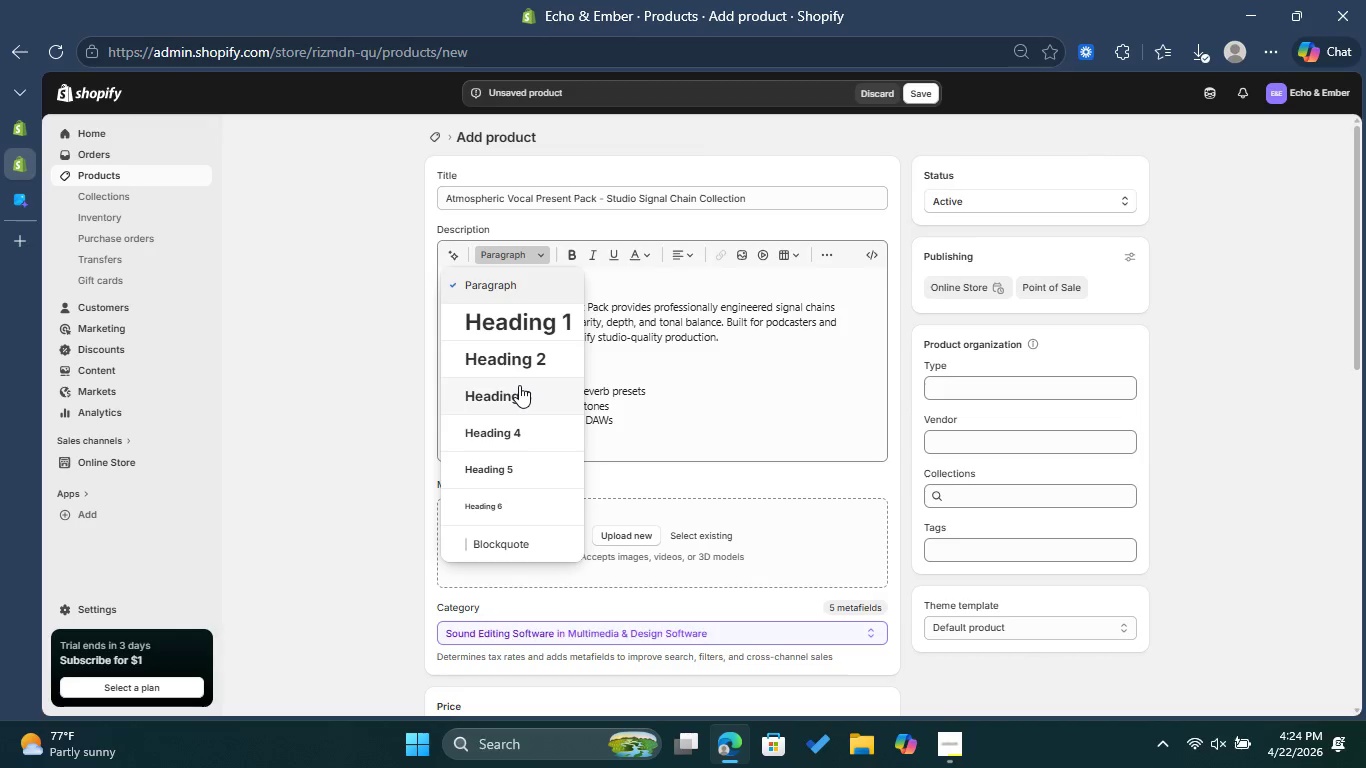 
left_click([519, 385])
 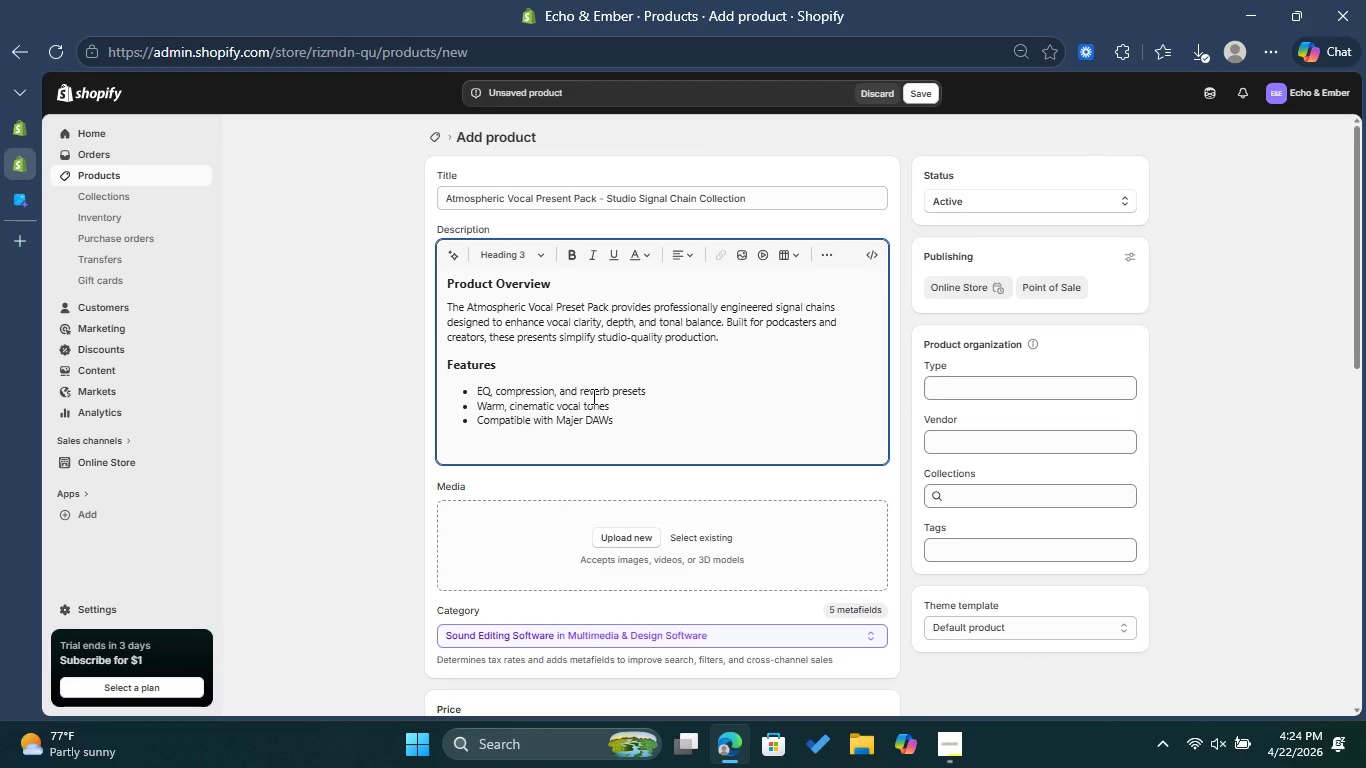 
type(Use )
 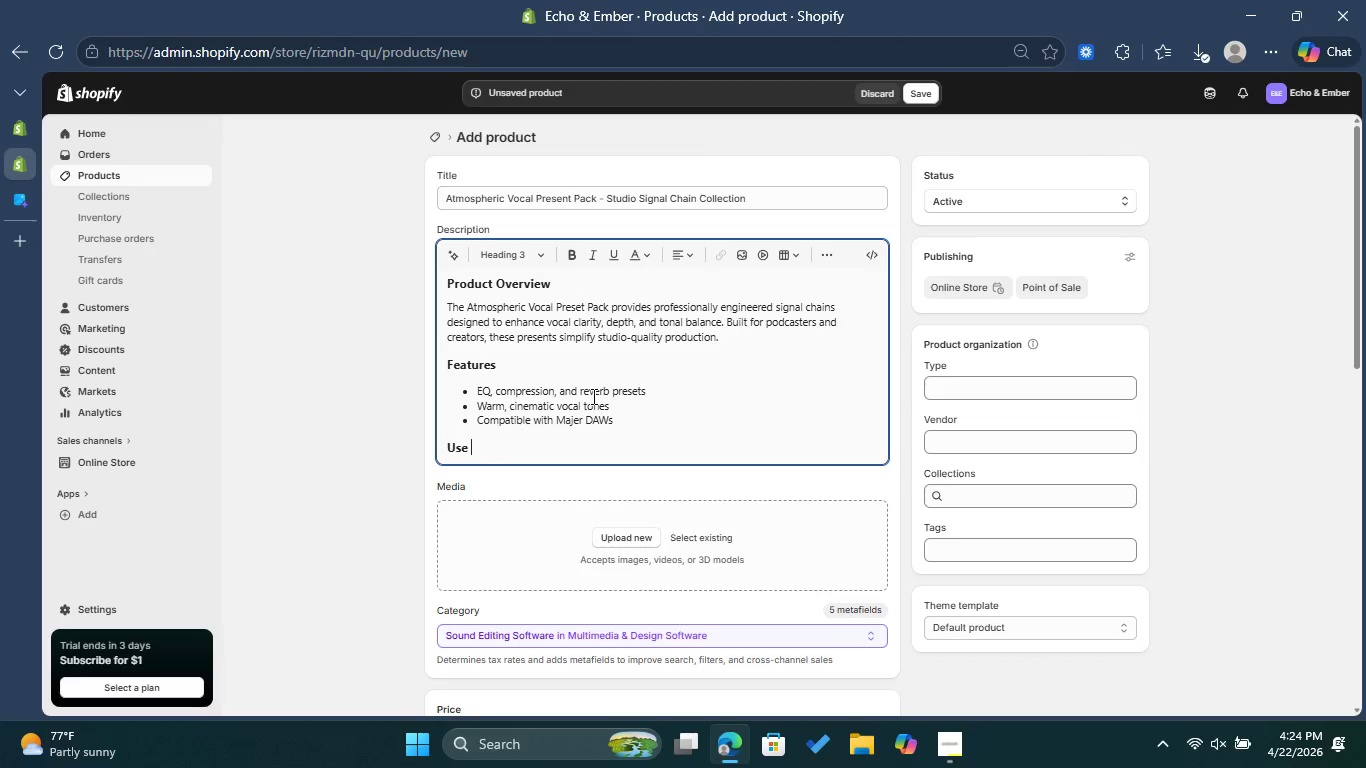 
type(Case)
 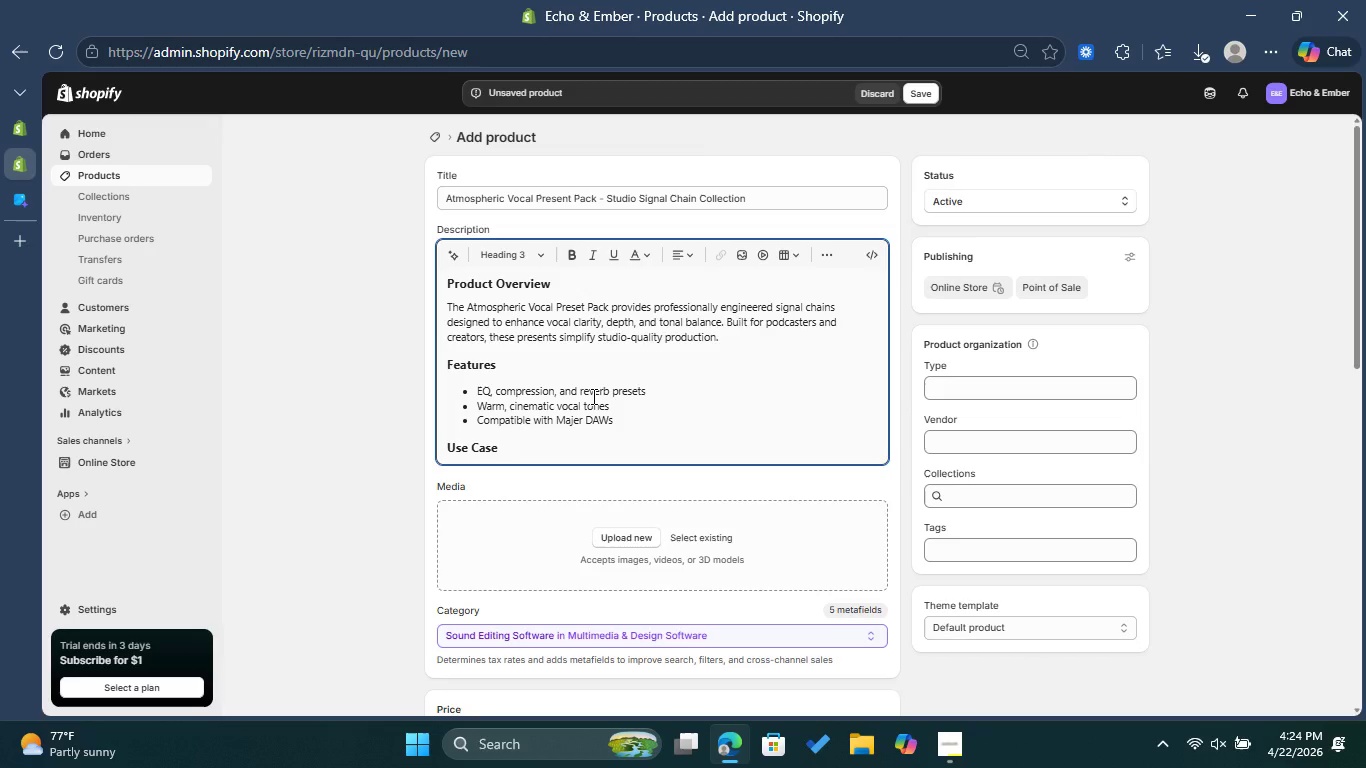 
key(Enter)
 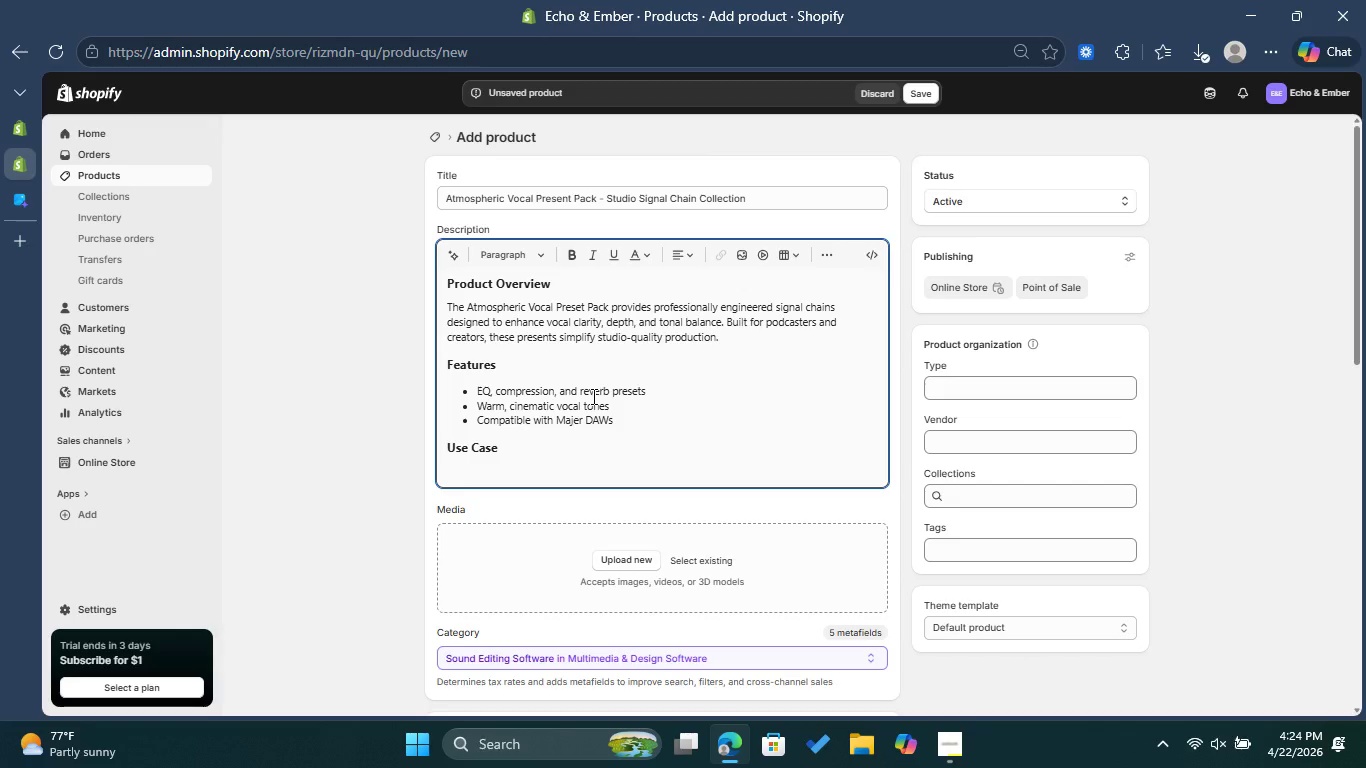 
type(Perfect )
 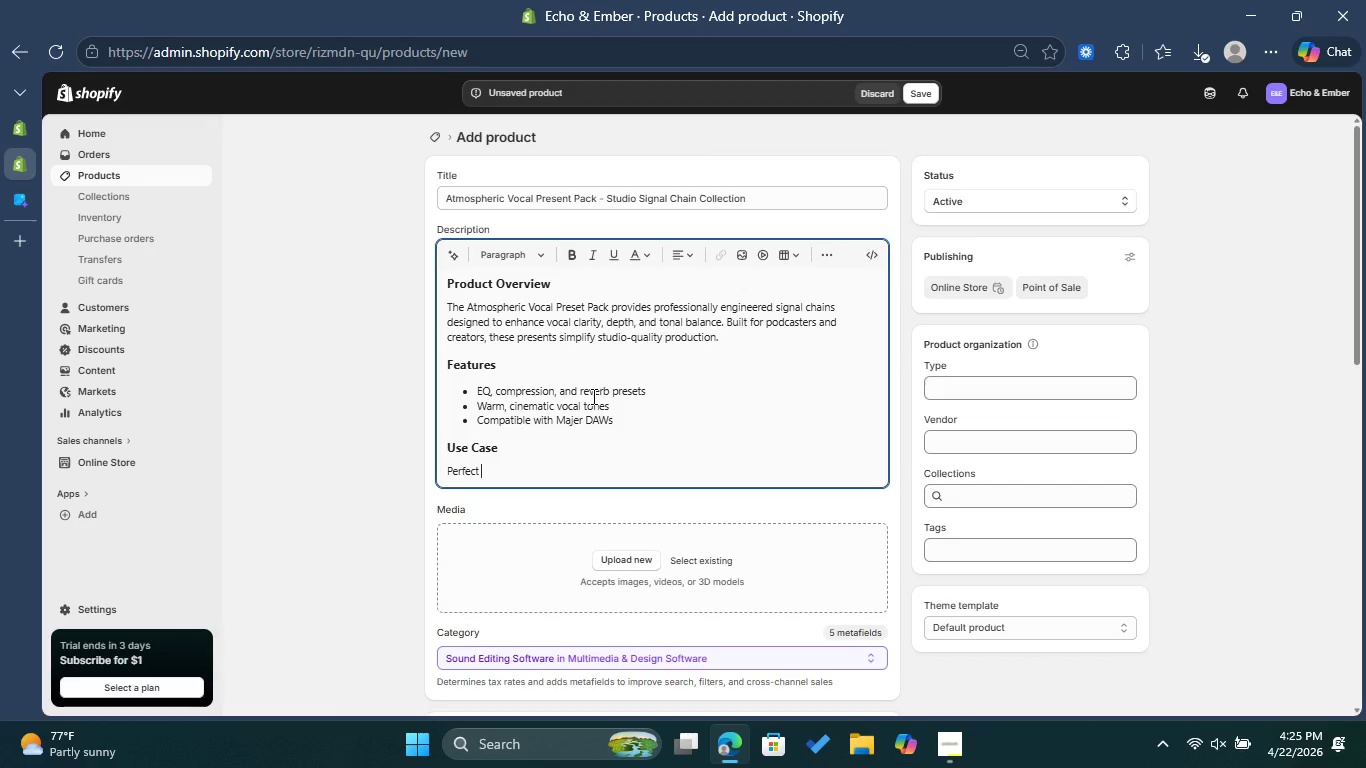 
wait(5.41)
 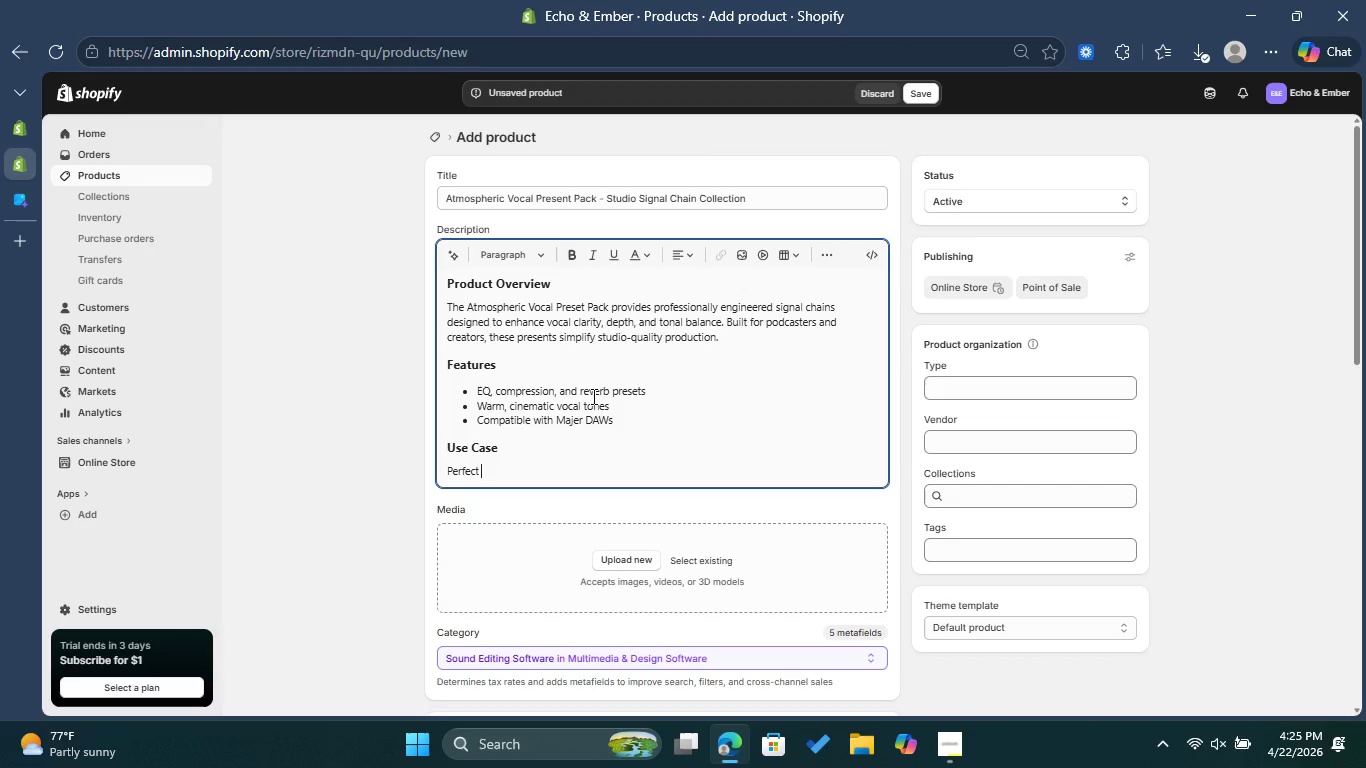 
type(for podcast hosts )
key(Backspace)
type(, voice-over artists and content creators seeking a polished )
key(Backspace)
type(, professional sound.)
 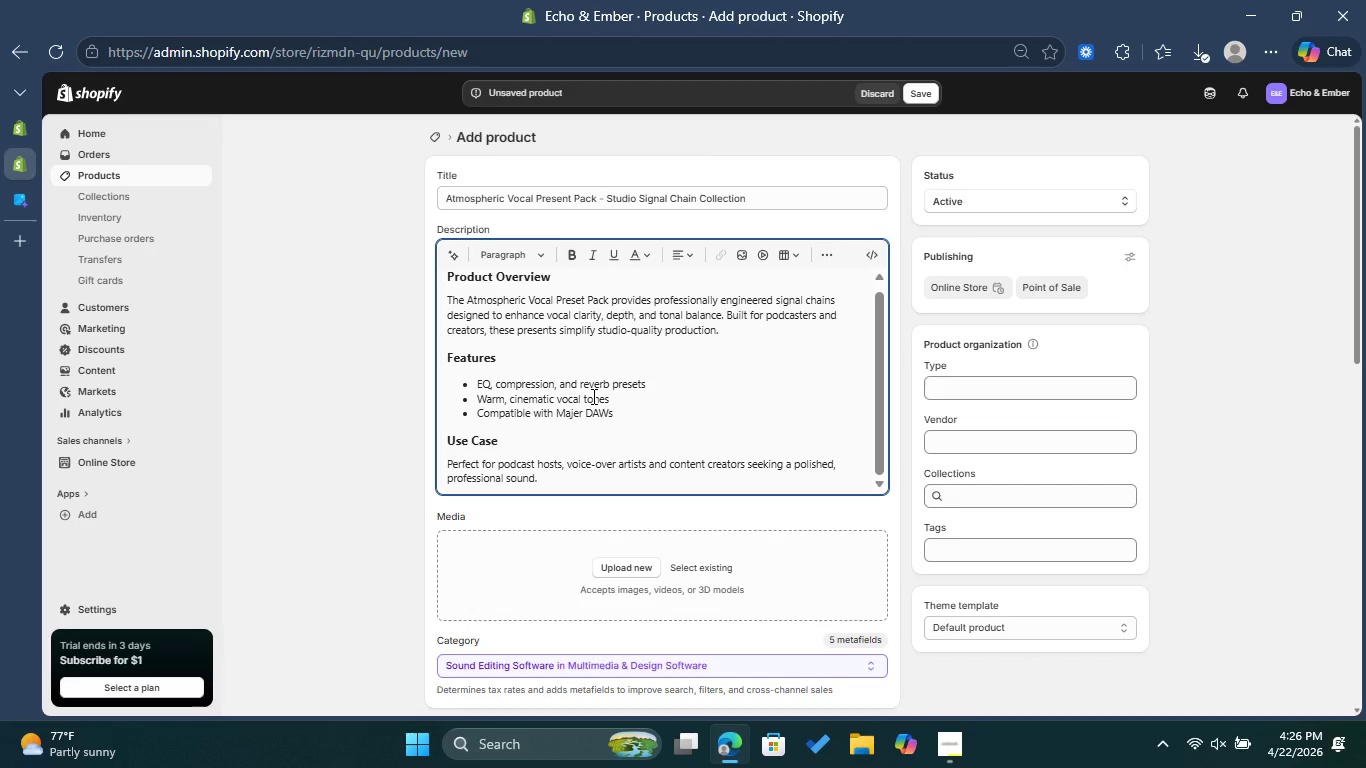 
wait(6.7)
 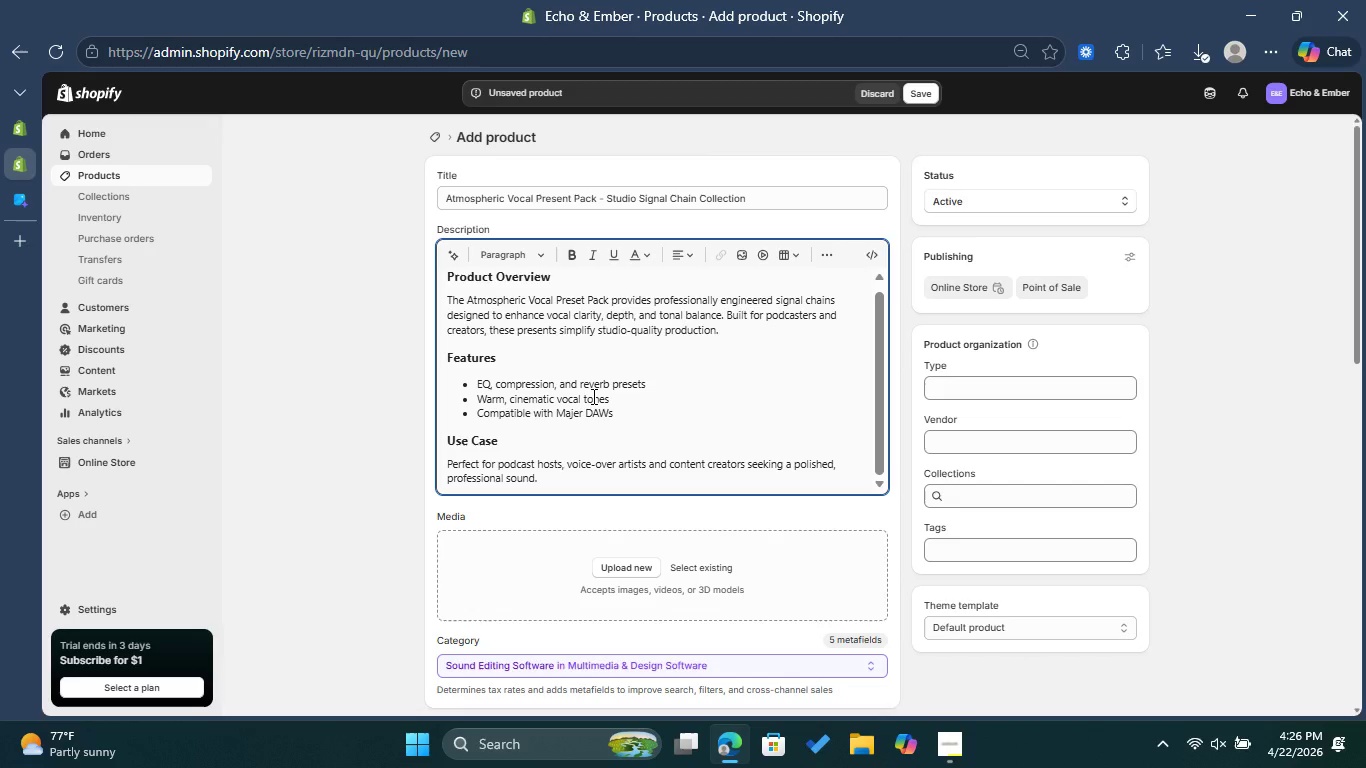 
left_click([1016, 440])
 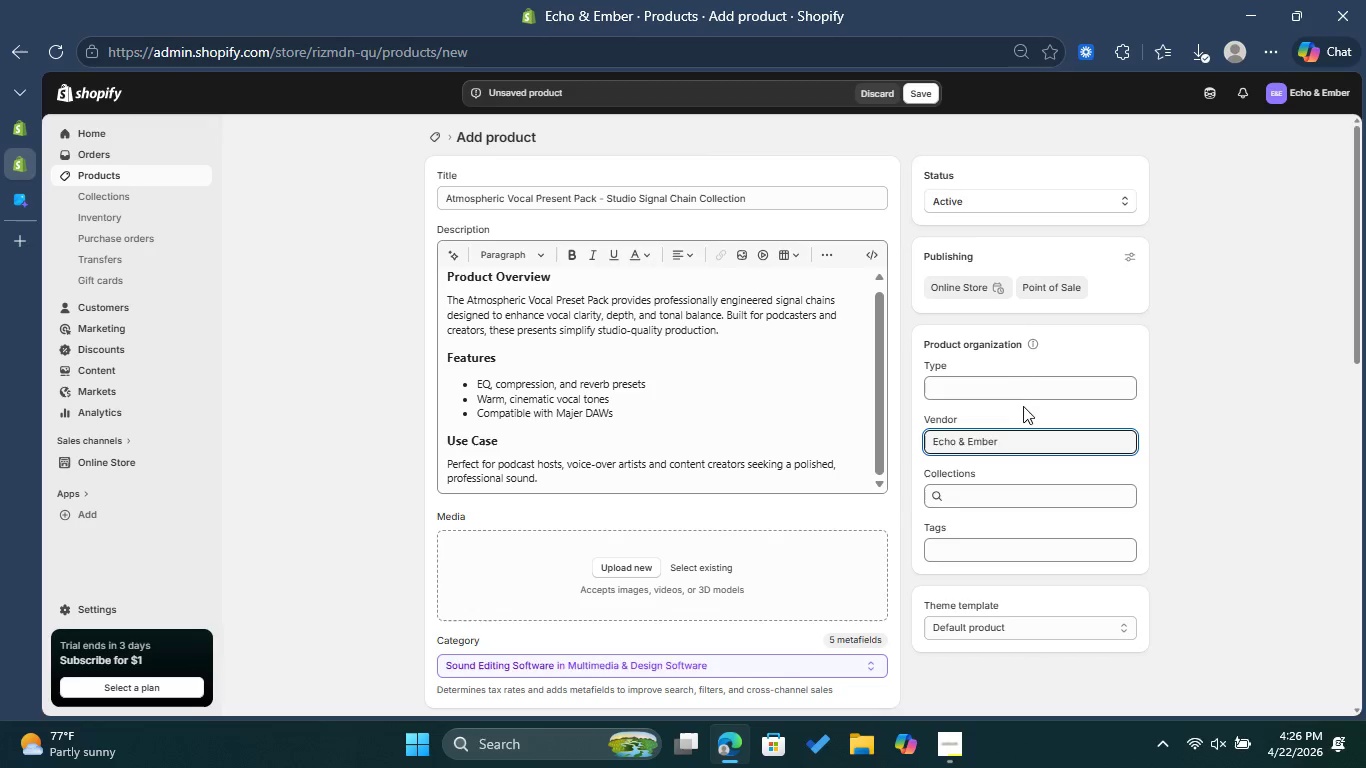 
left_click([1002, 383])
 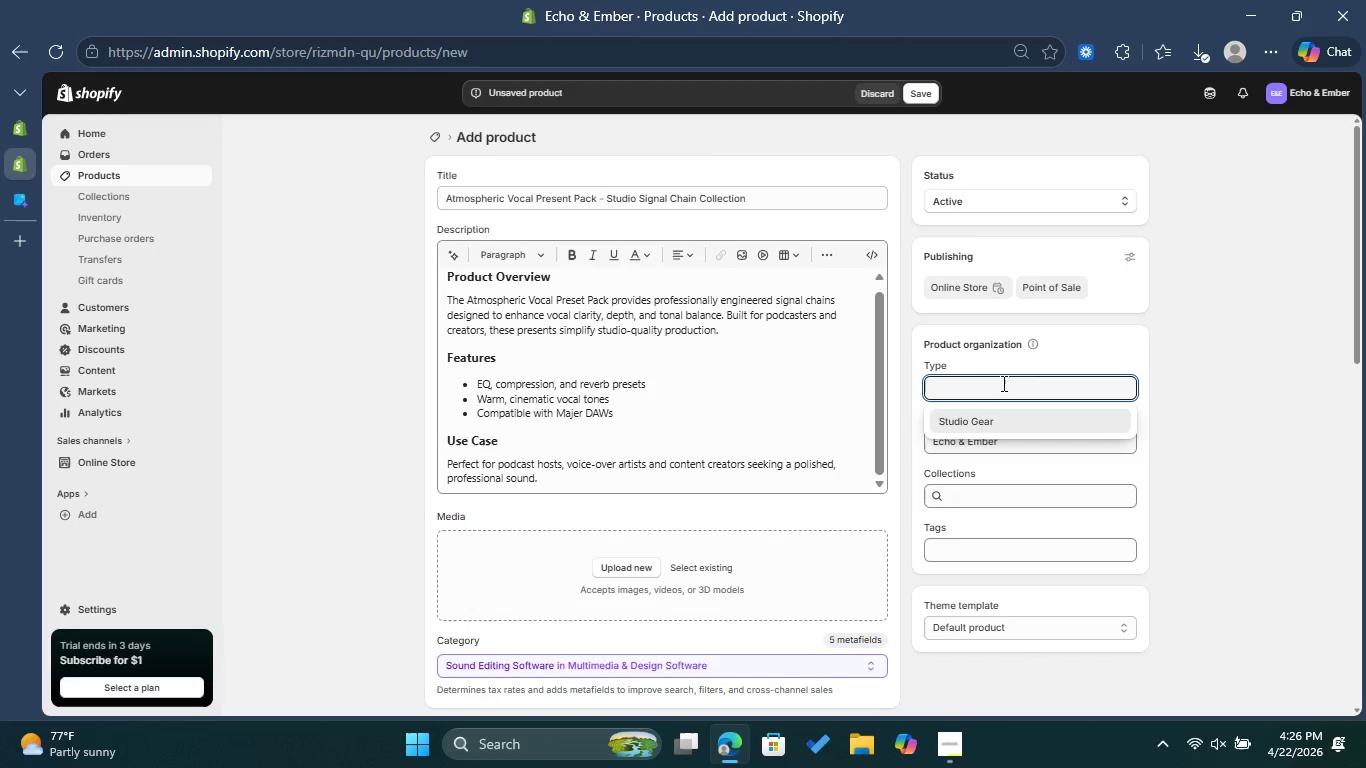 
type(Digital Products)
 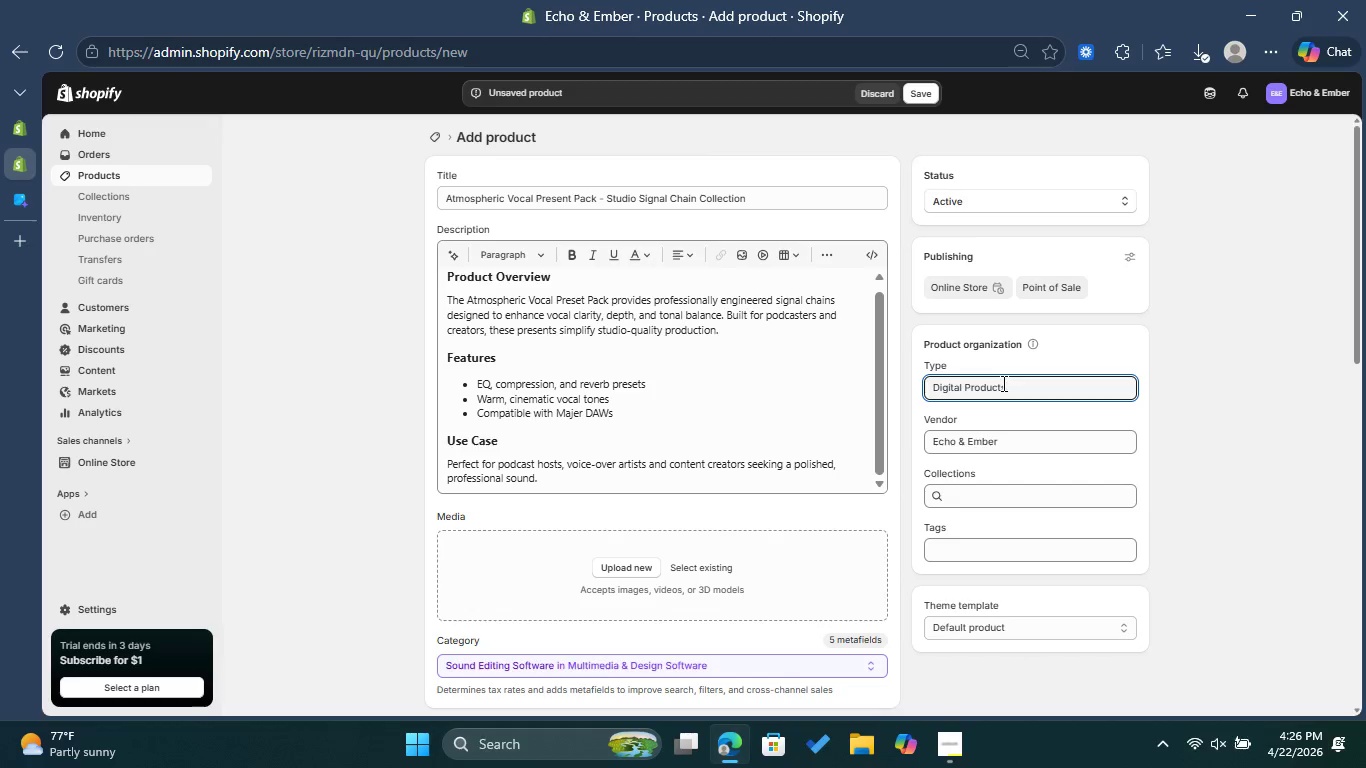 
left_click([1199, 357])
 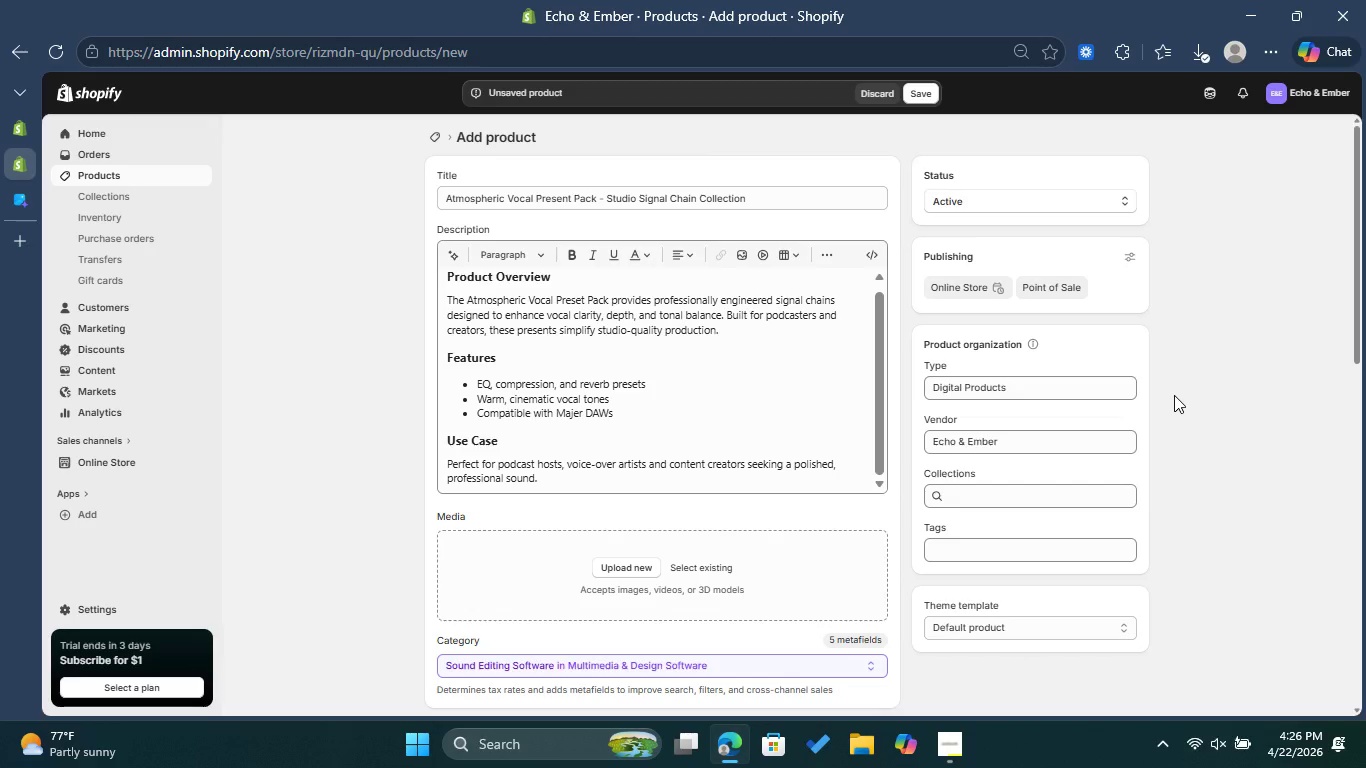 
wait(11.72)
 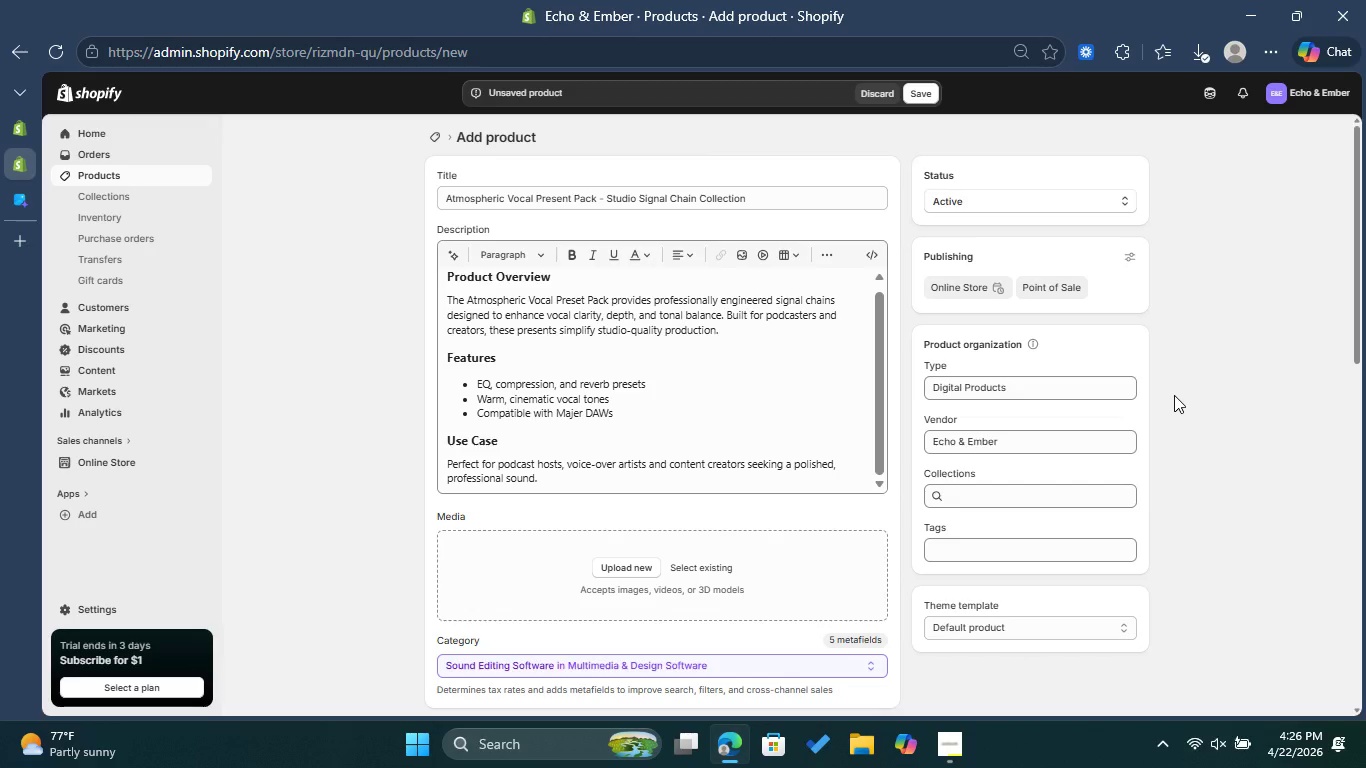 
left_click([1031, 555])
 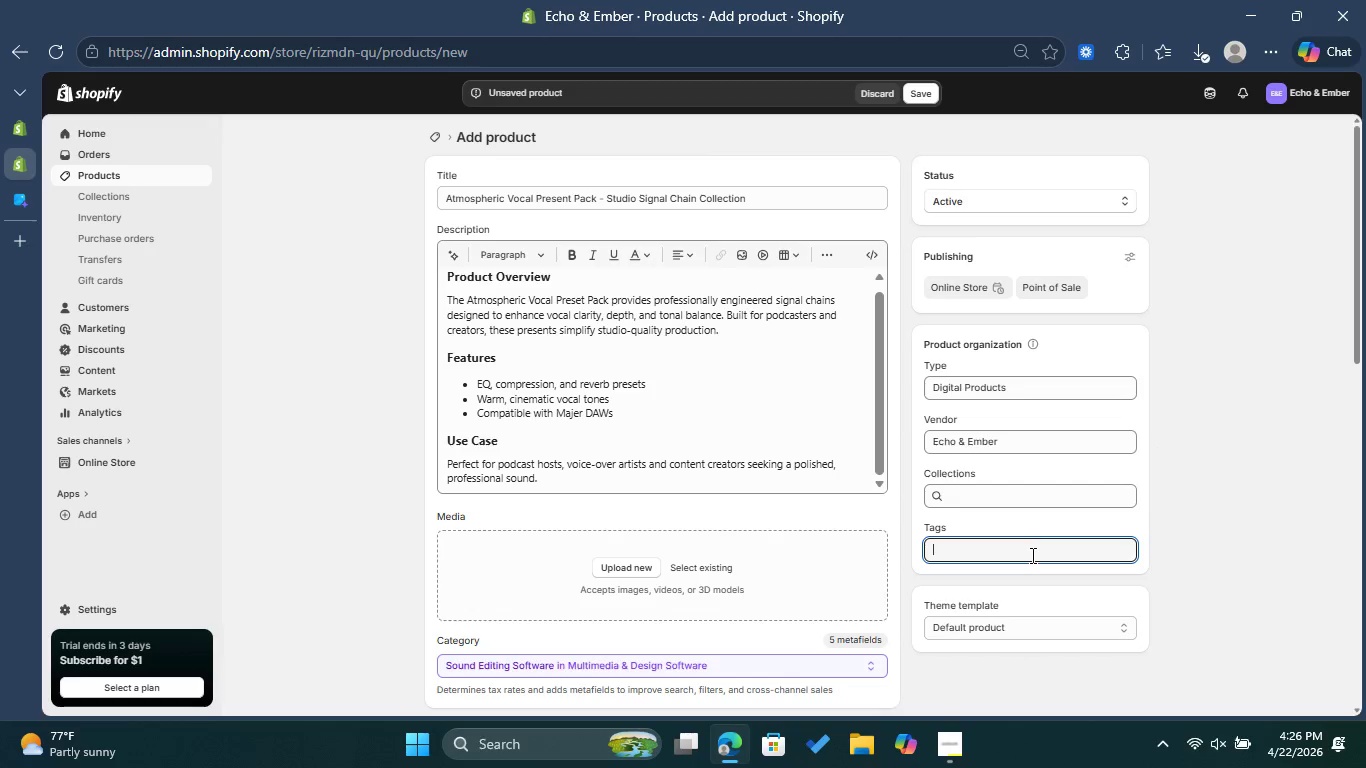 
type(Ca)
 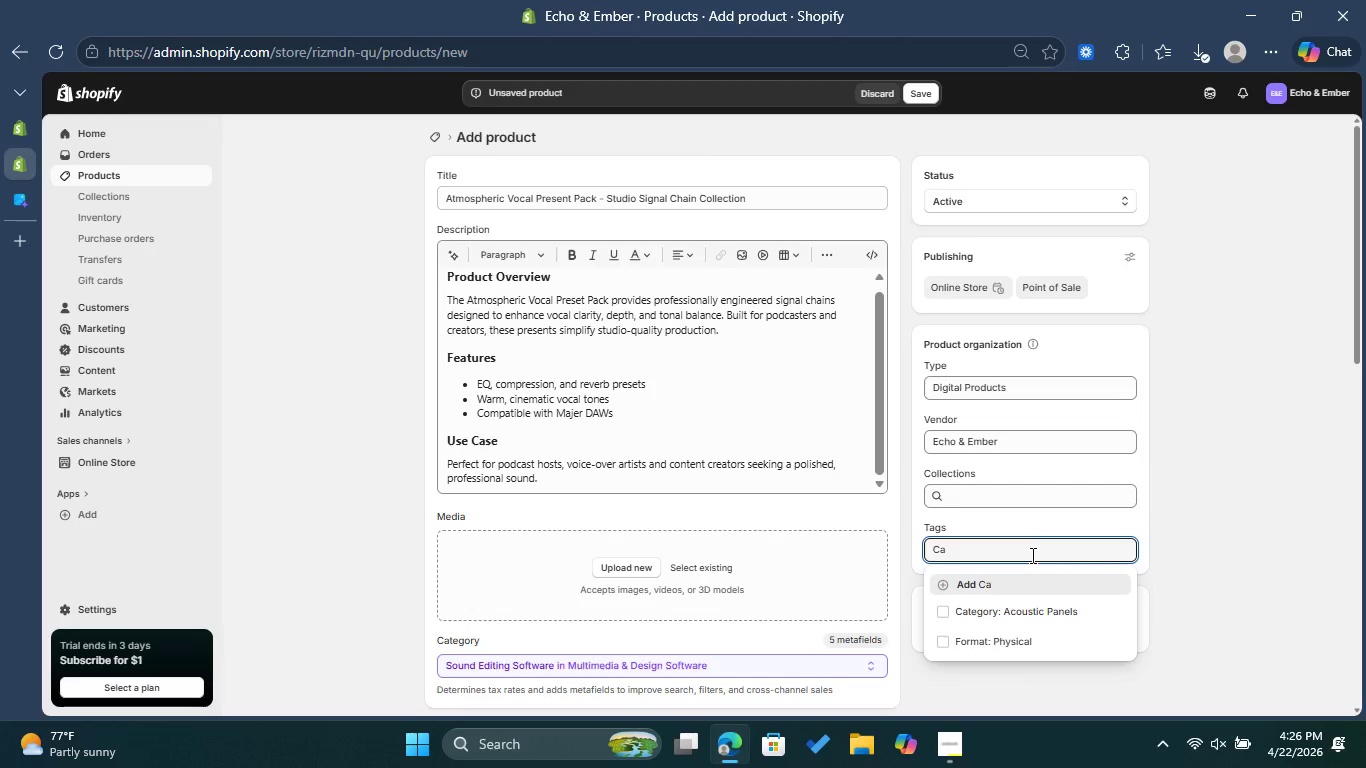 
type(tegory: Audio)
 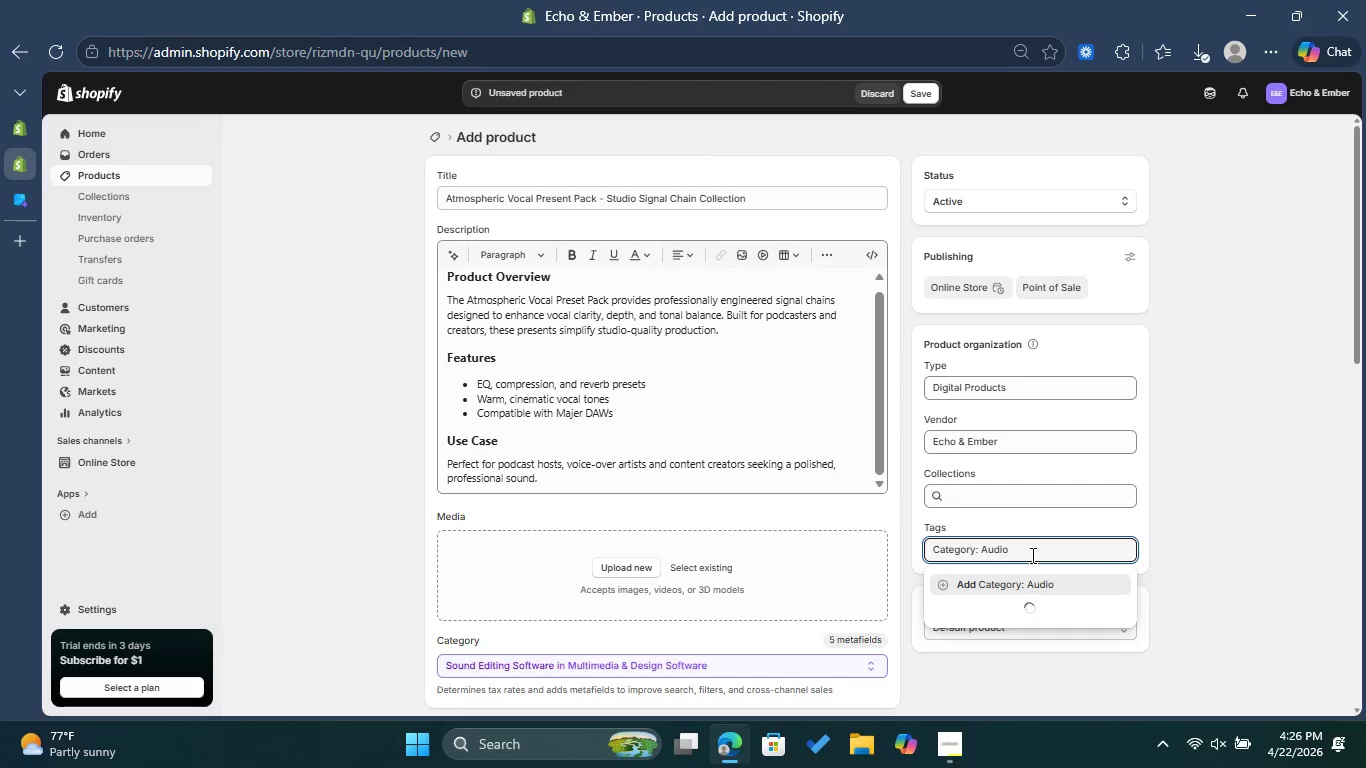 
type( Presets)
 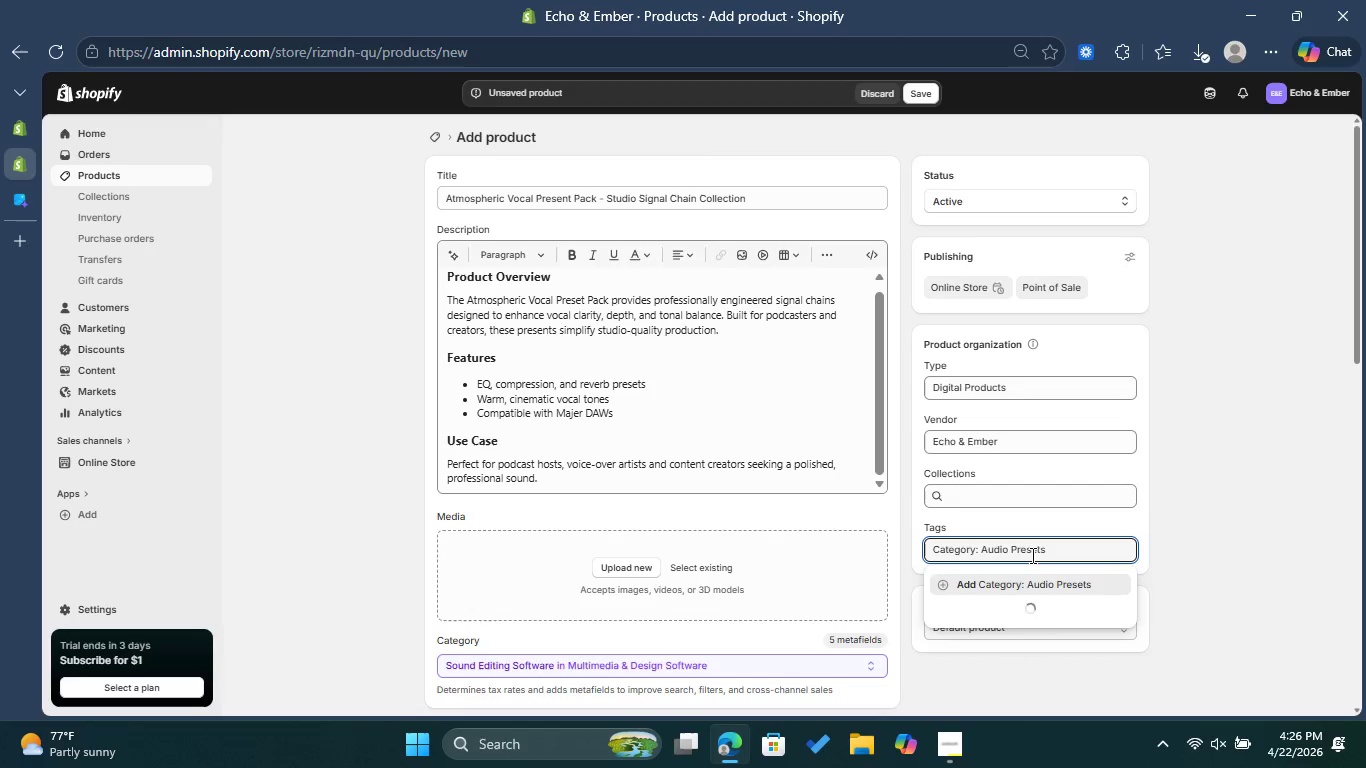 
left_click([1074, 580])
 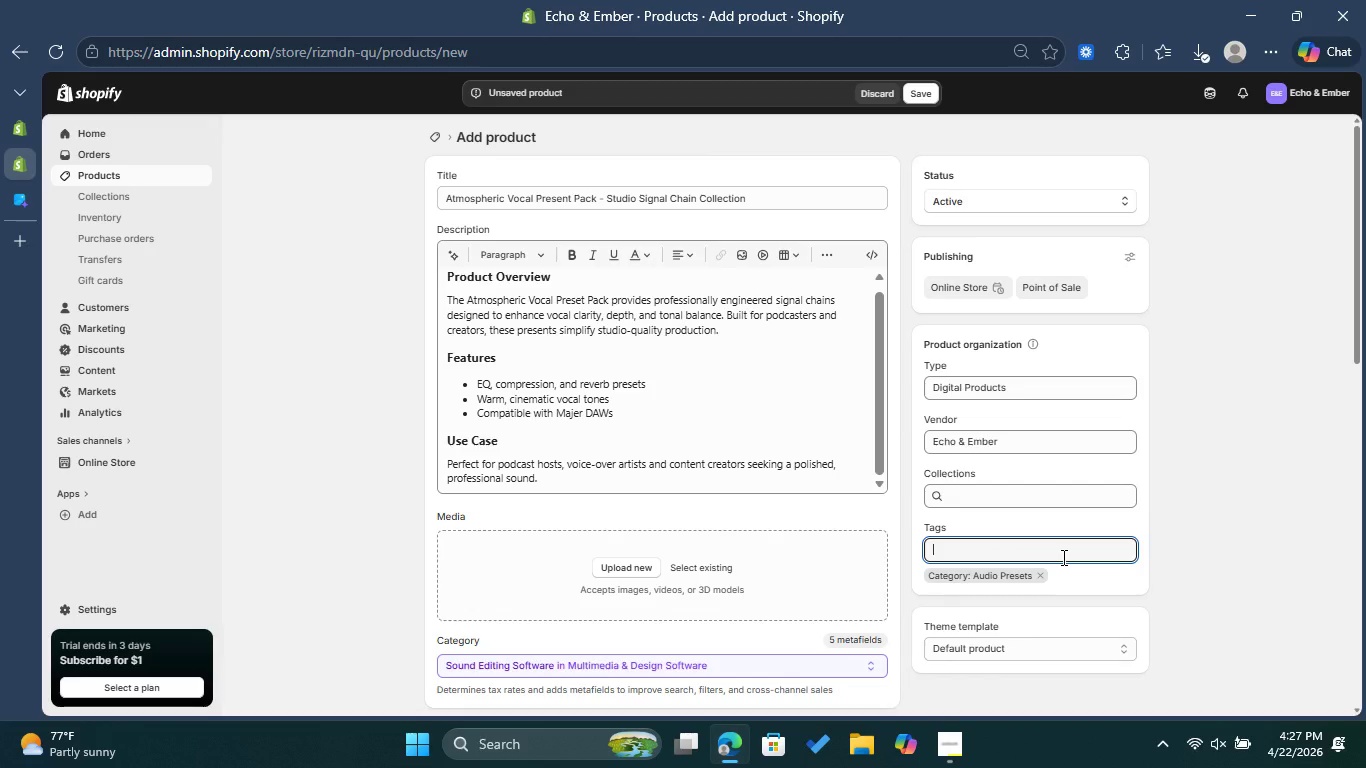 
type(Format: Digital)
 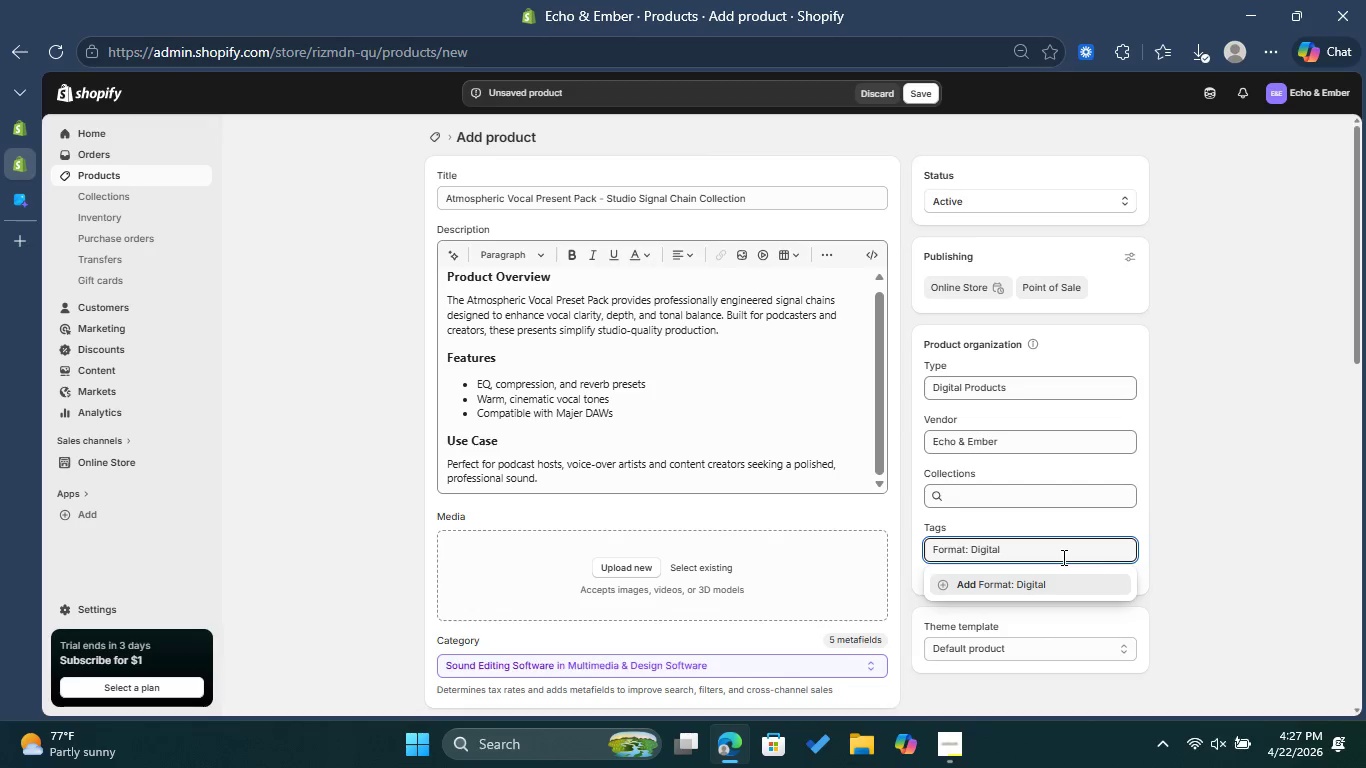 
left_click([1058, 587])
 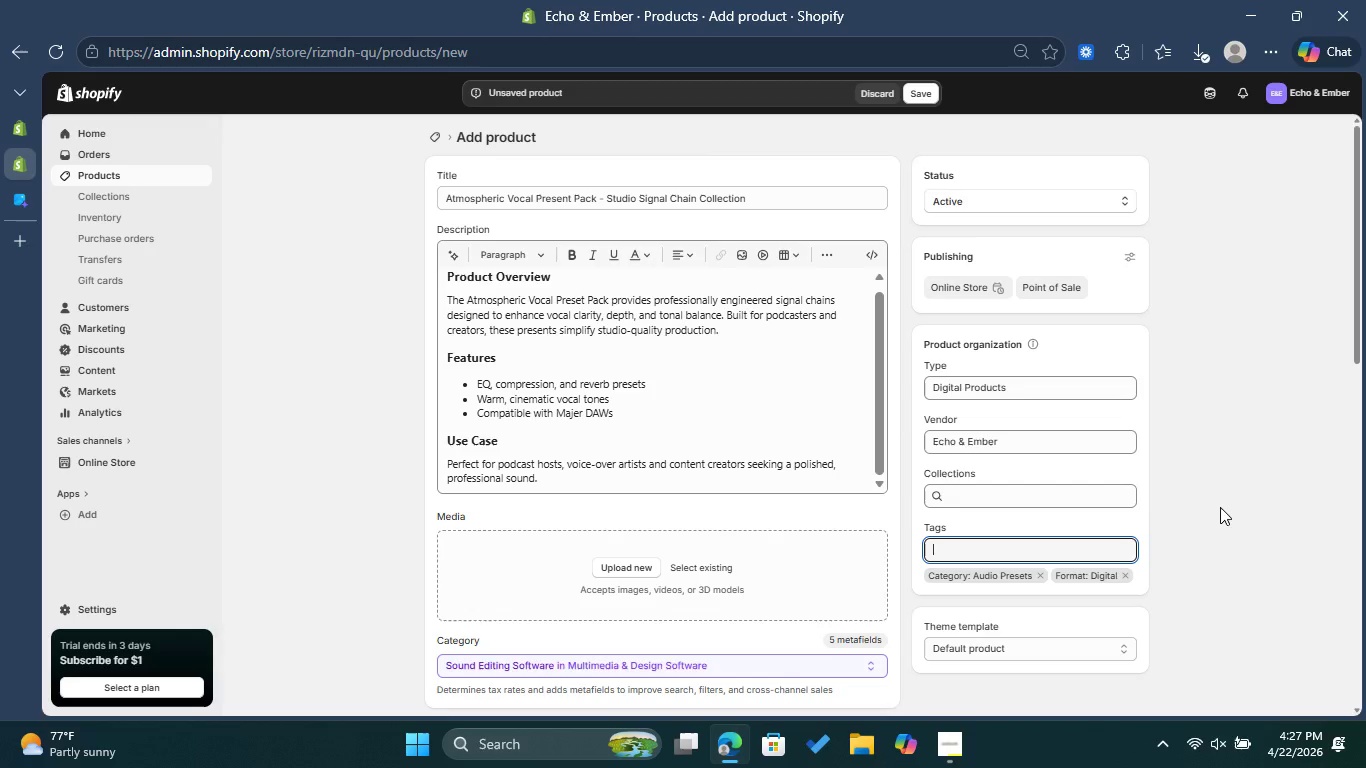 
scroll: coordinate [609, 548], scroll_direction: down, amount: 7.0
 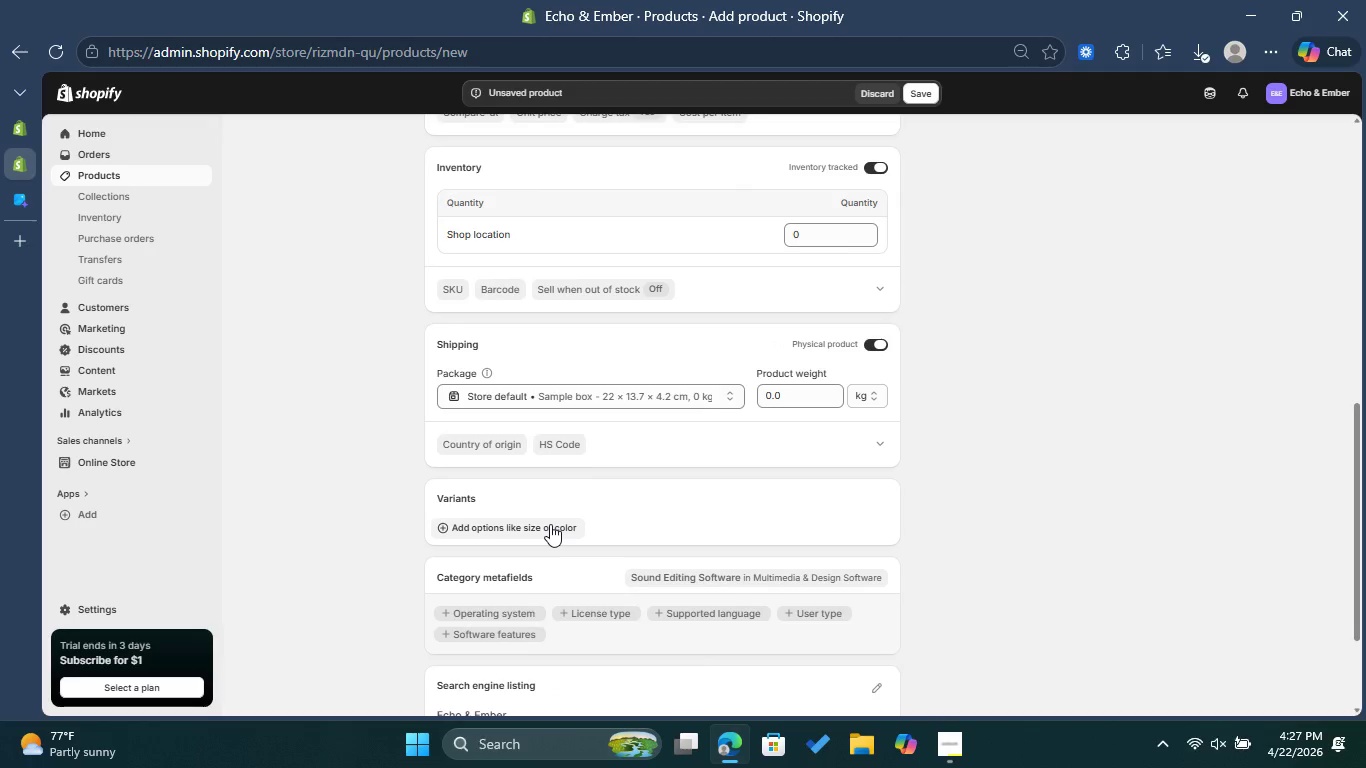 
left_click([550, 525])
 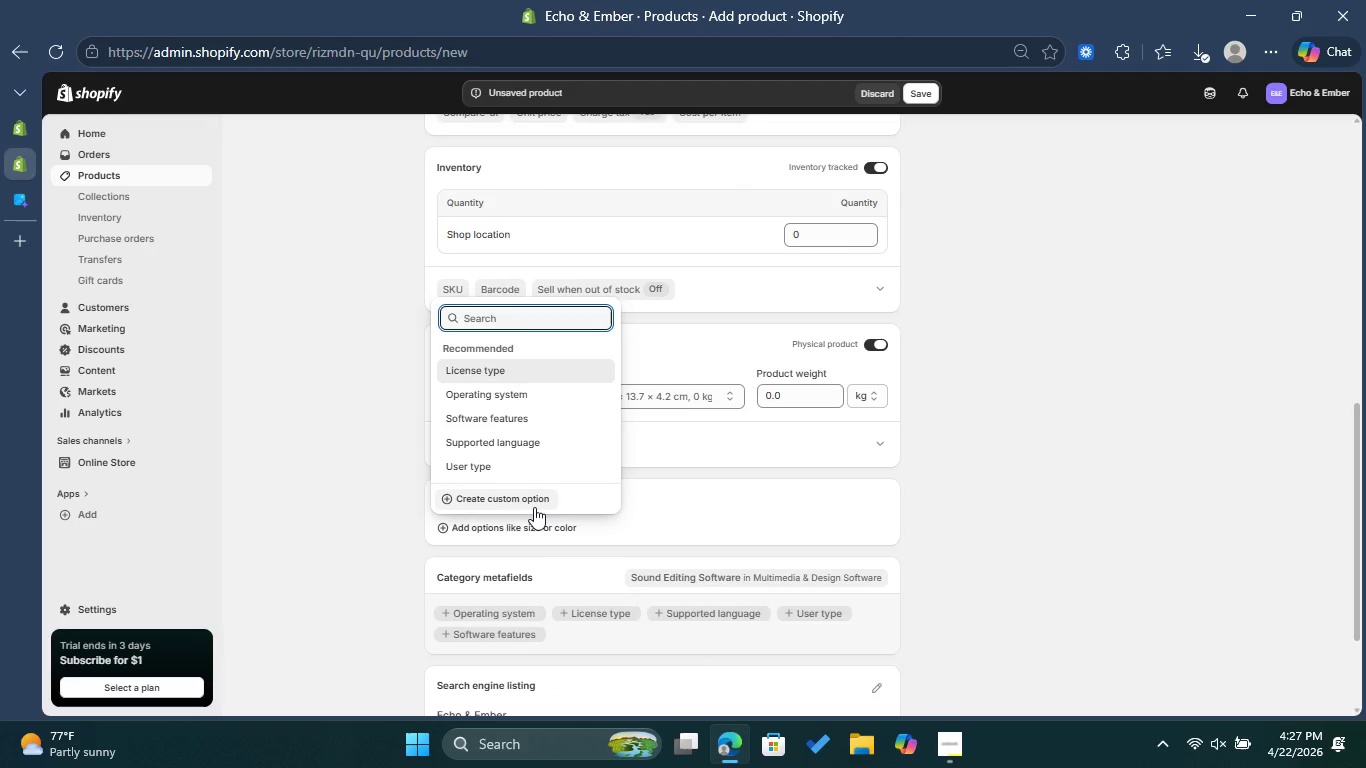 
left_click([534, 507])
 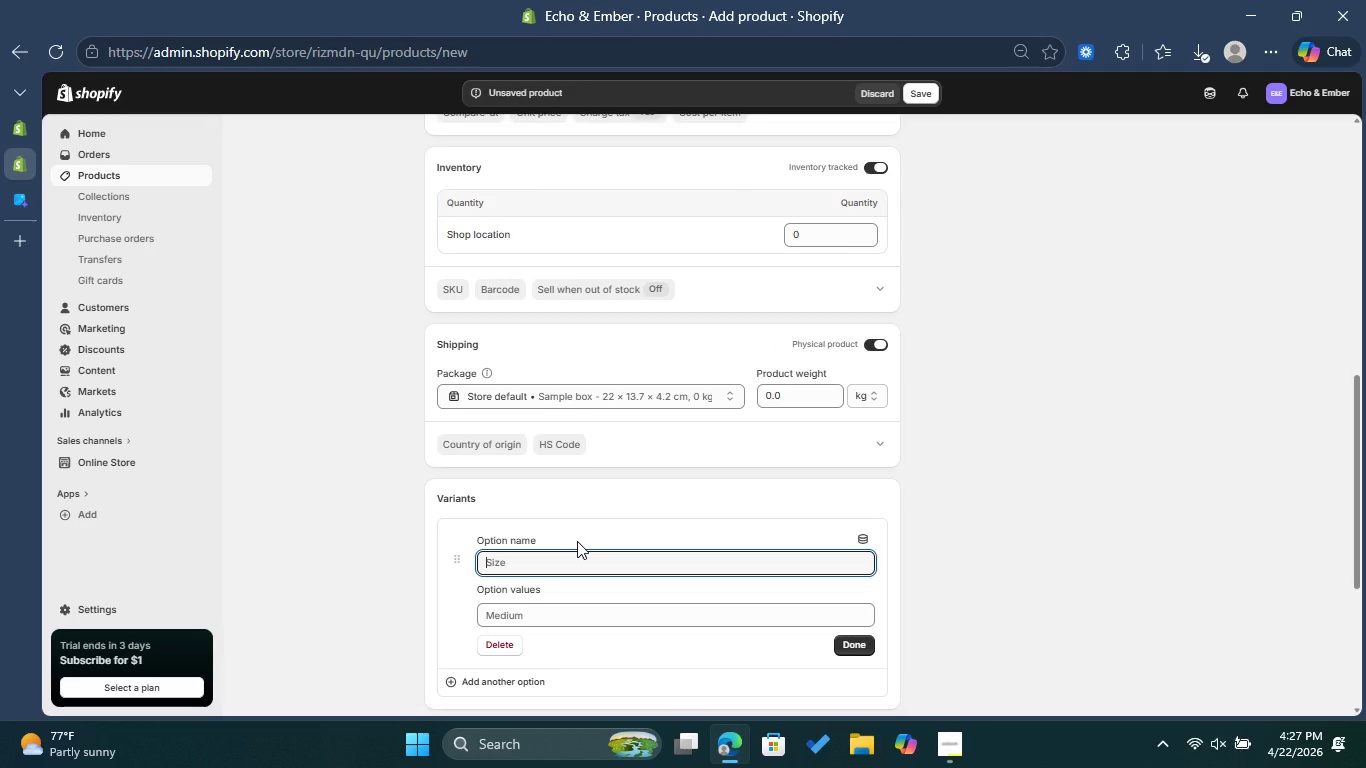 
type(Format)
 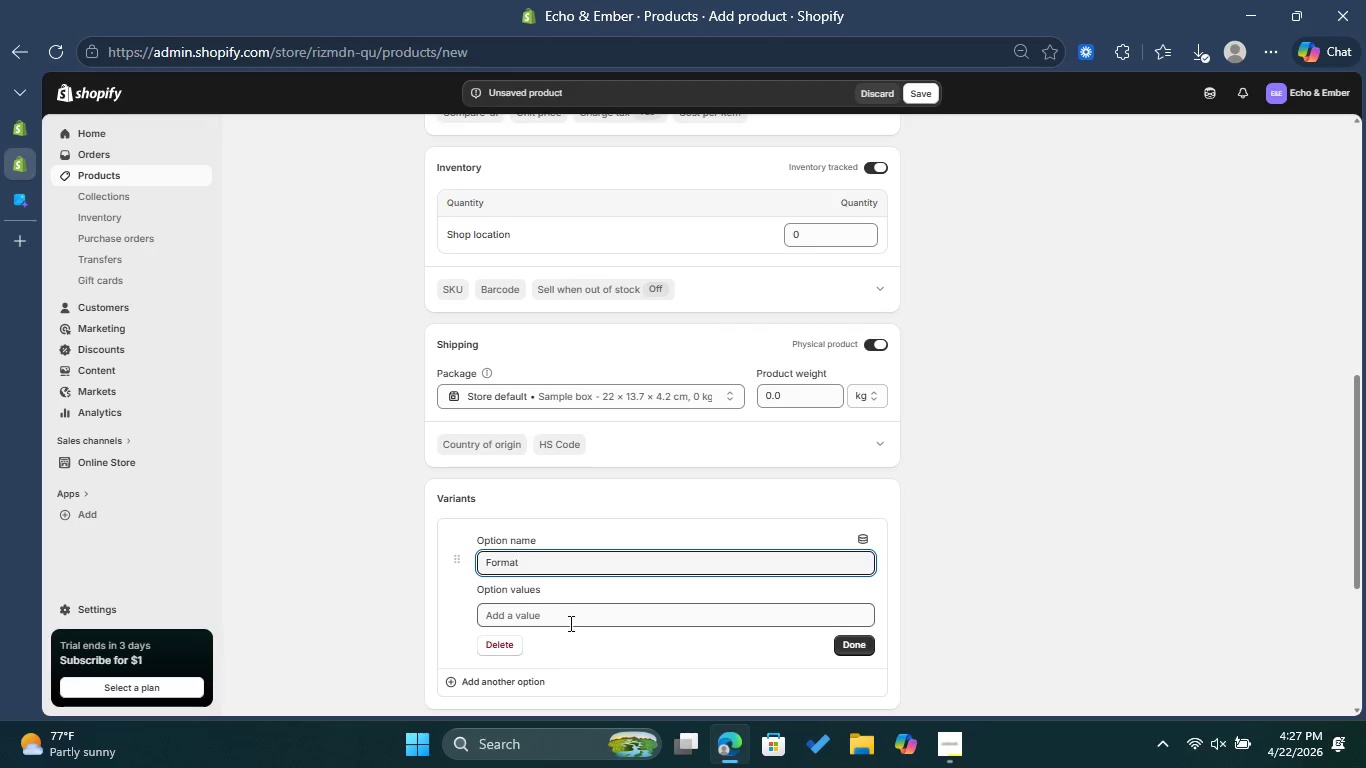 
left_click([579, 611])
 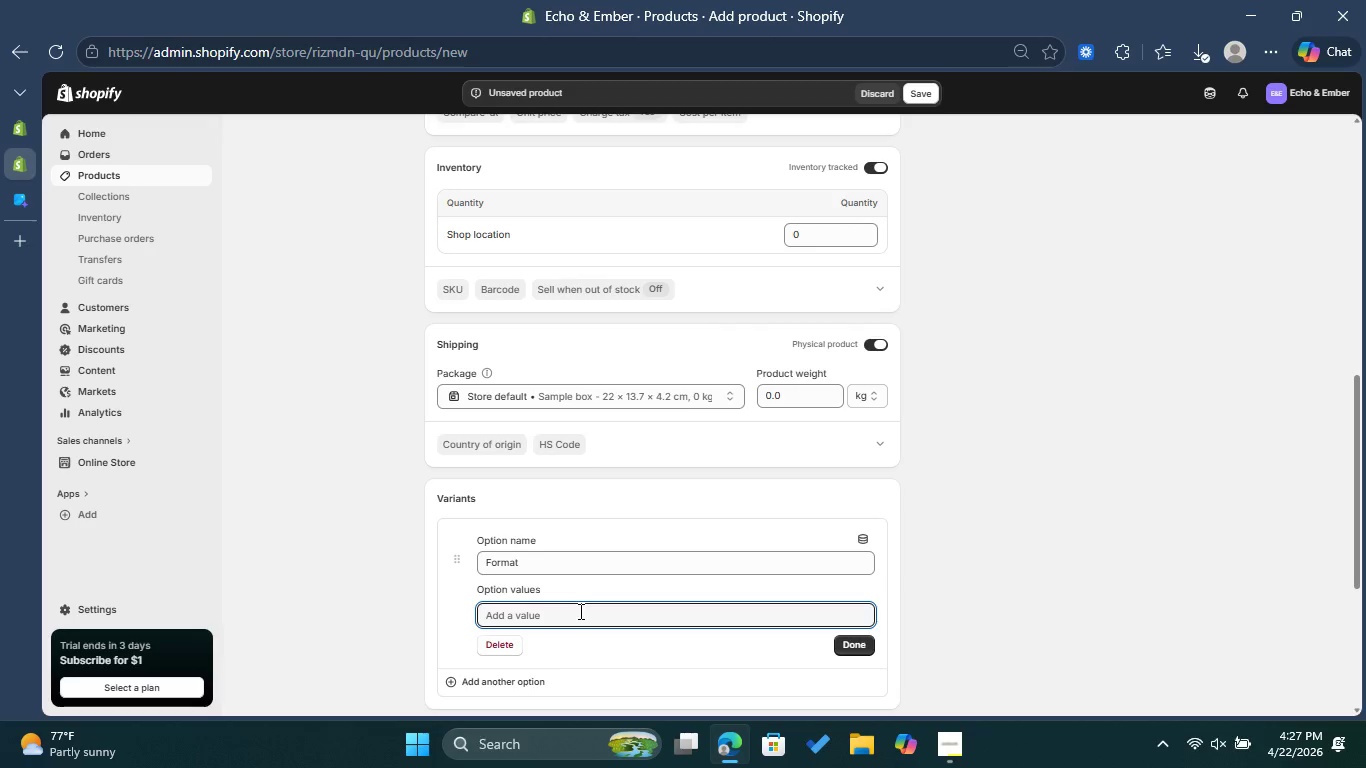 
type(Digital)
 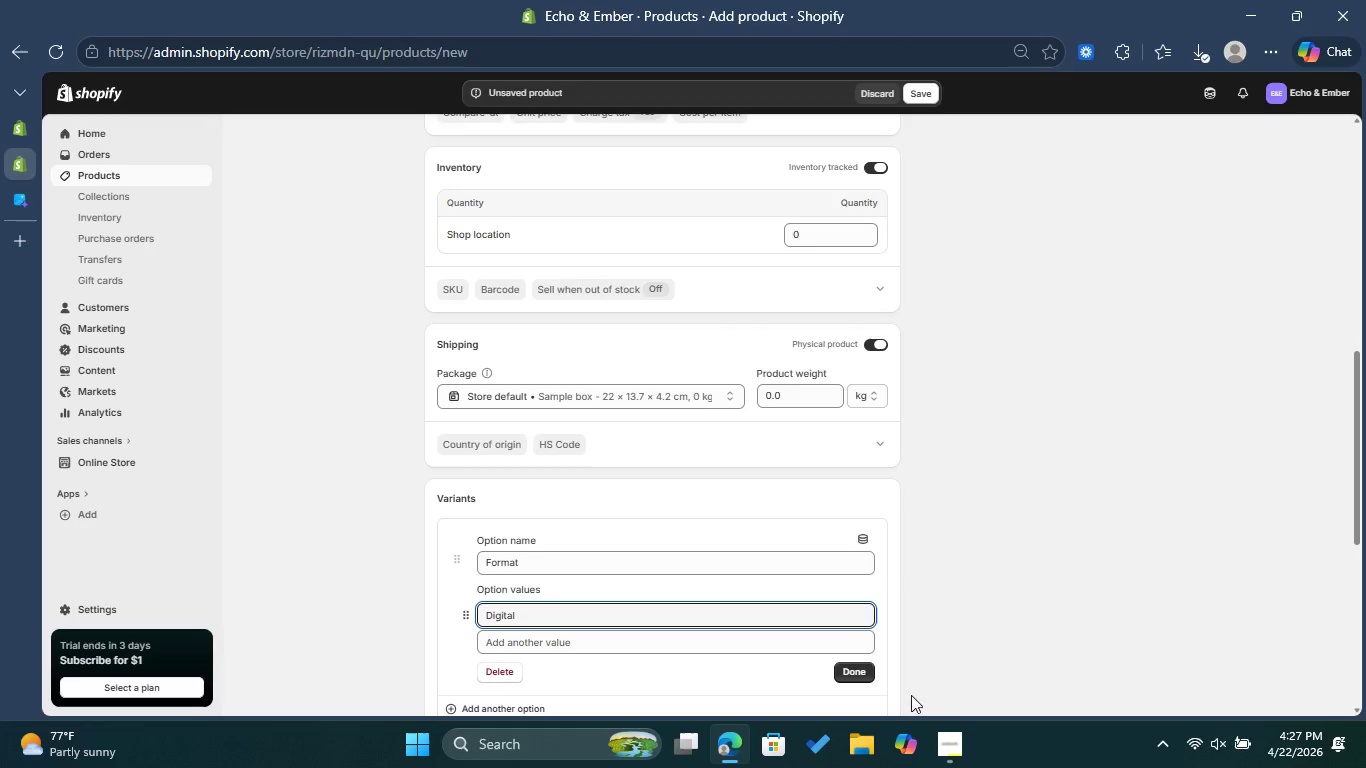 
left_click([859, 673])
 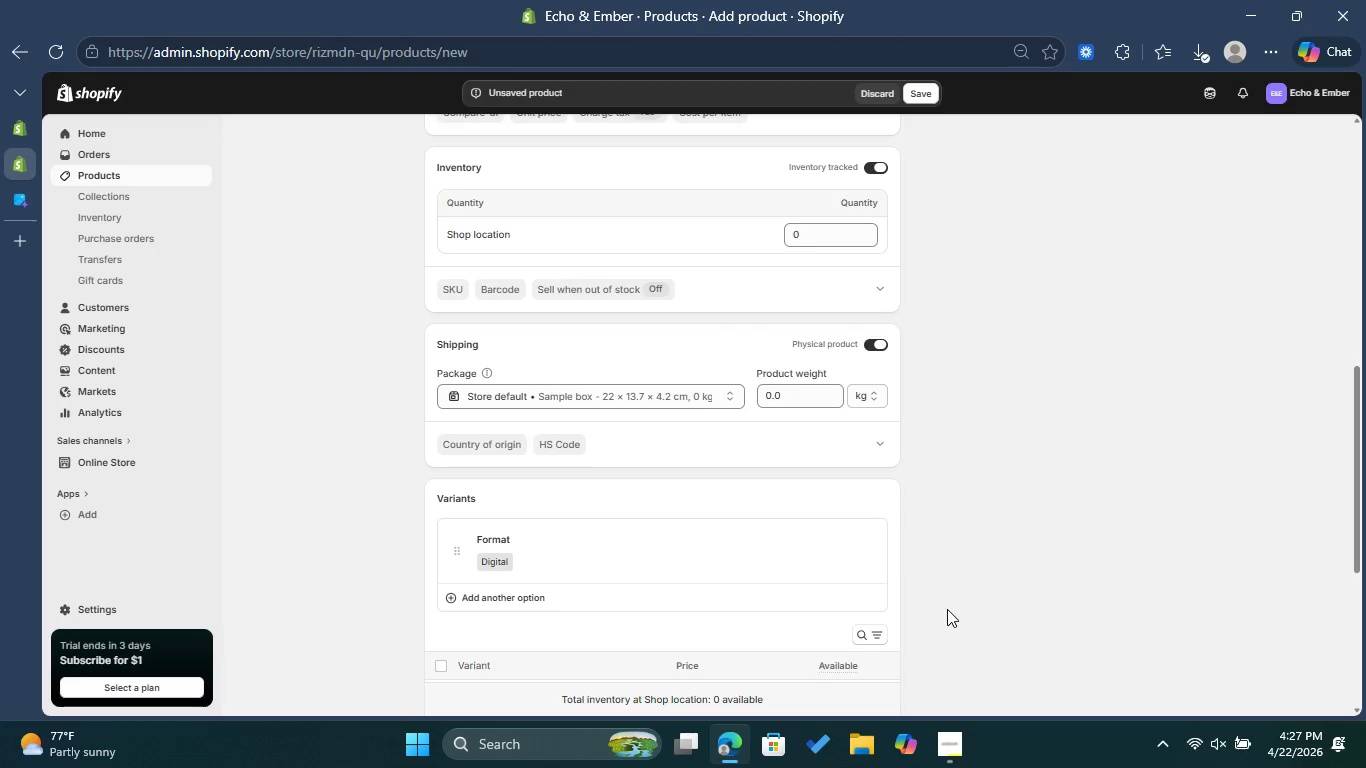 
scroll: coordinate [947, 609], scroll_direction: down, amount: 2.0
 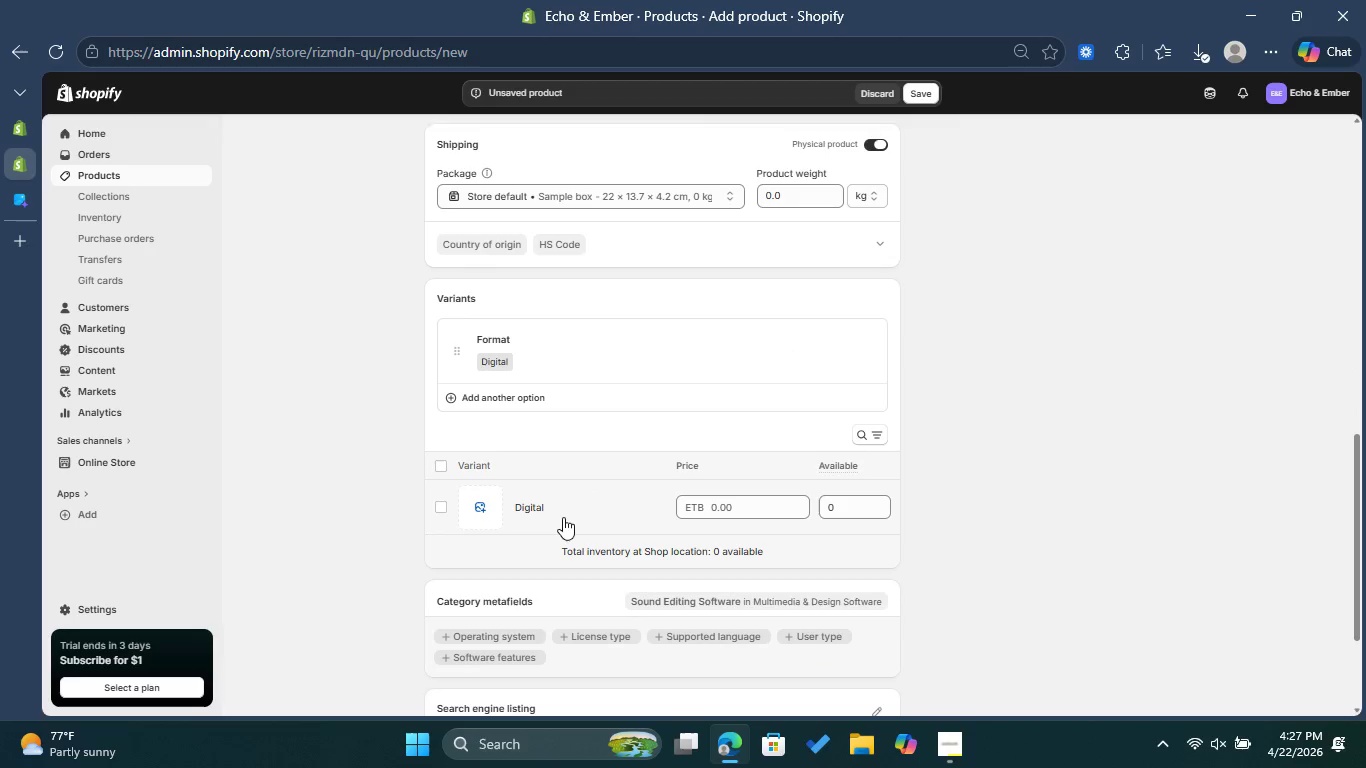 
left_click([562, 507])
 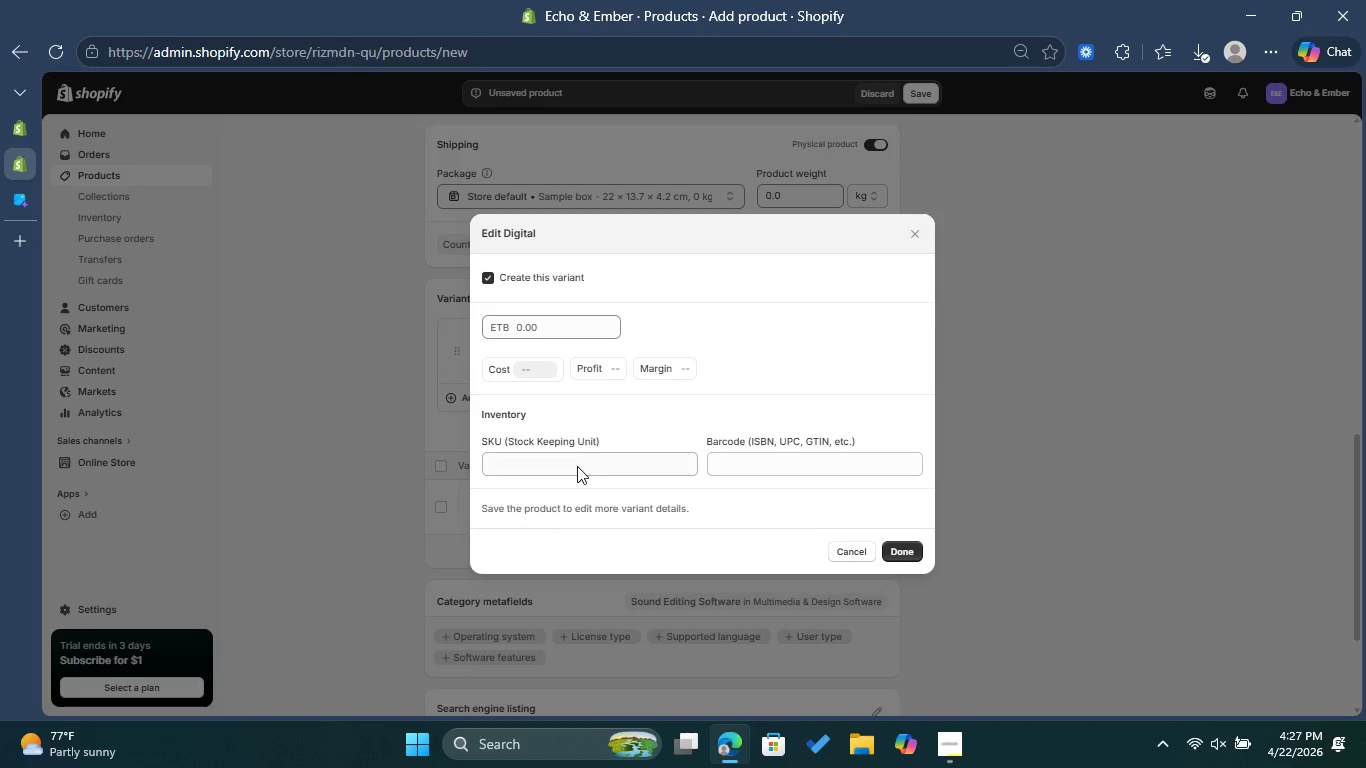 
left_click([577, 467])
 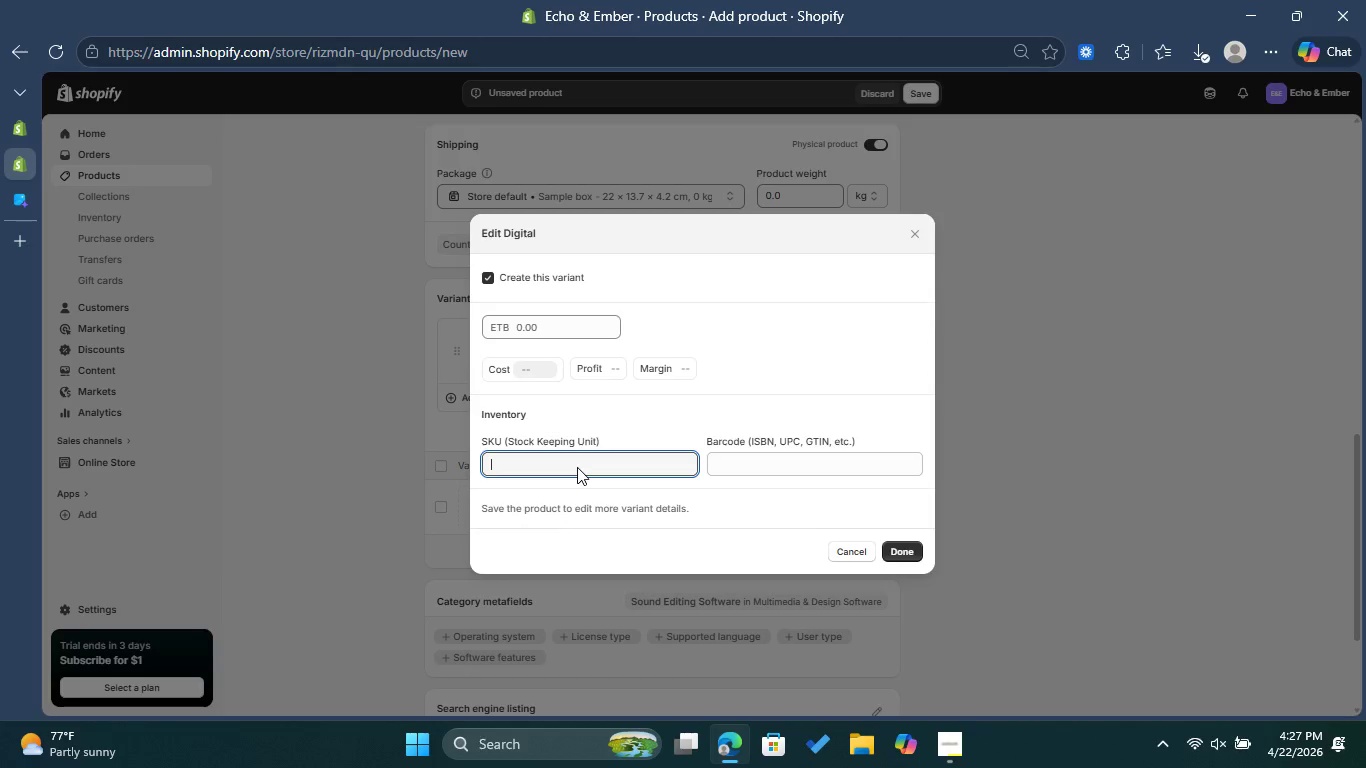 
type(EAE-VPP-001)
 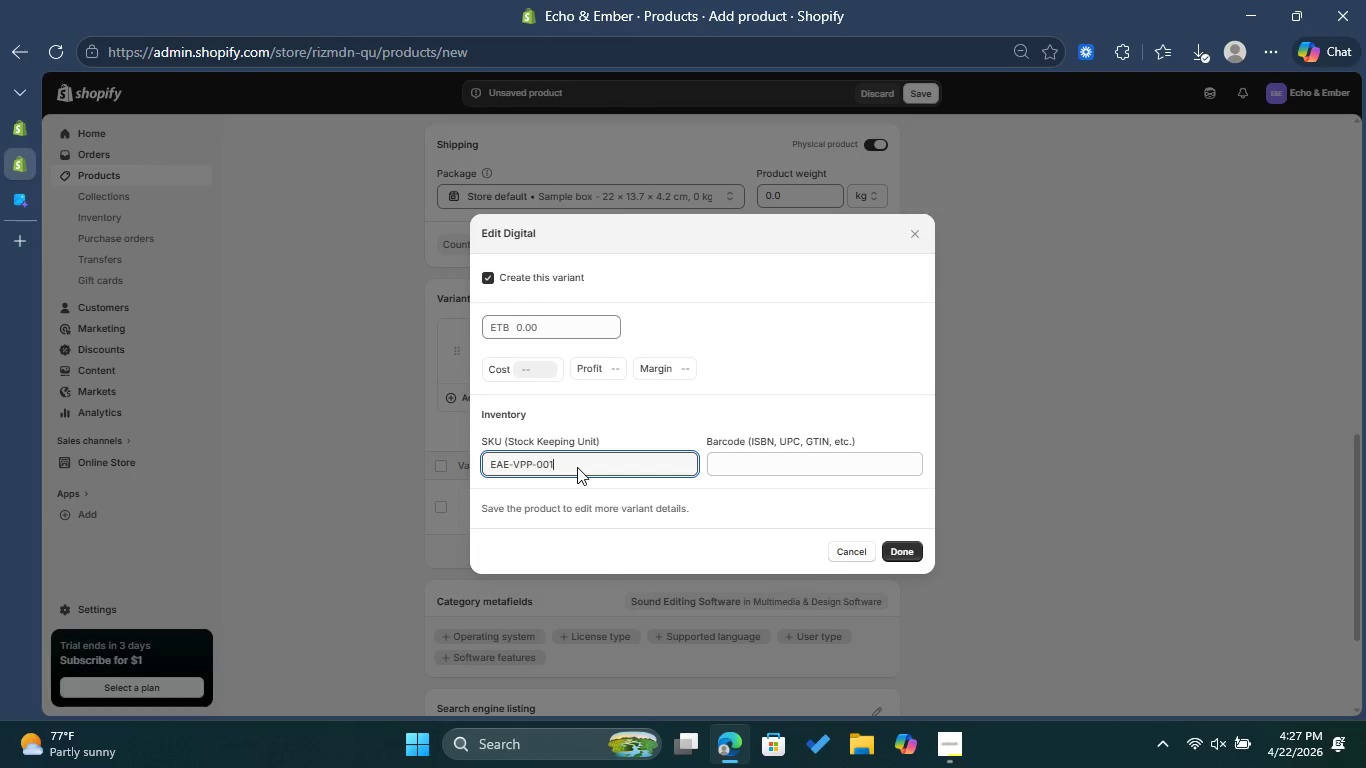 
wait(5.83)
 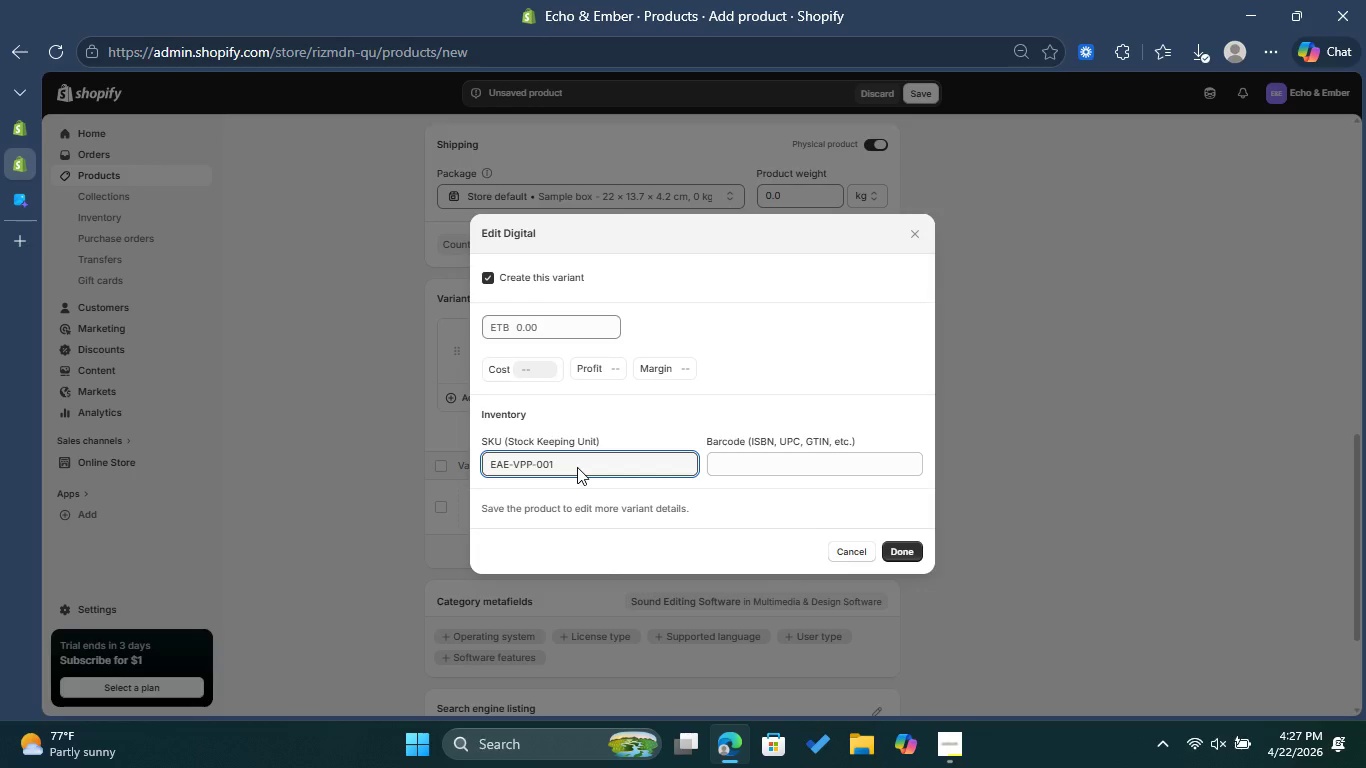 
type(75)
 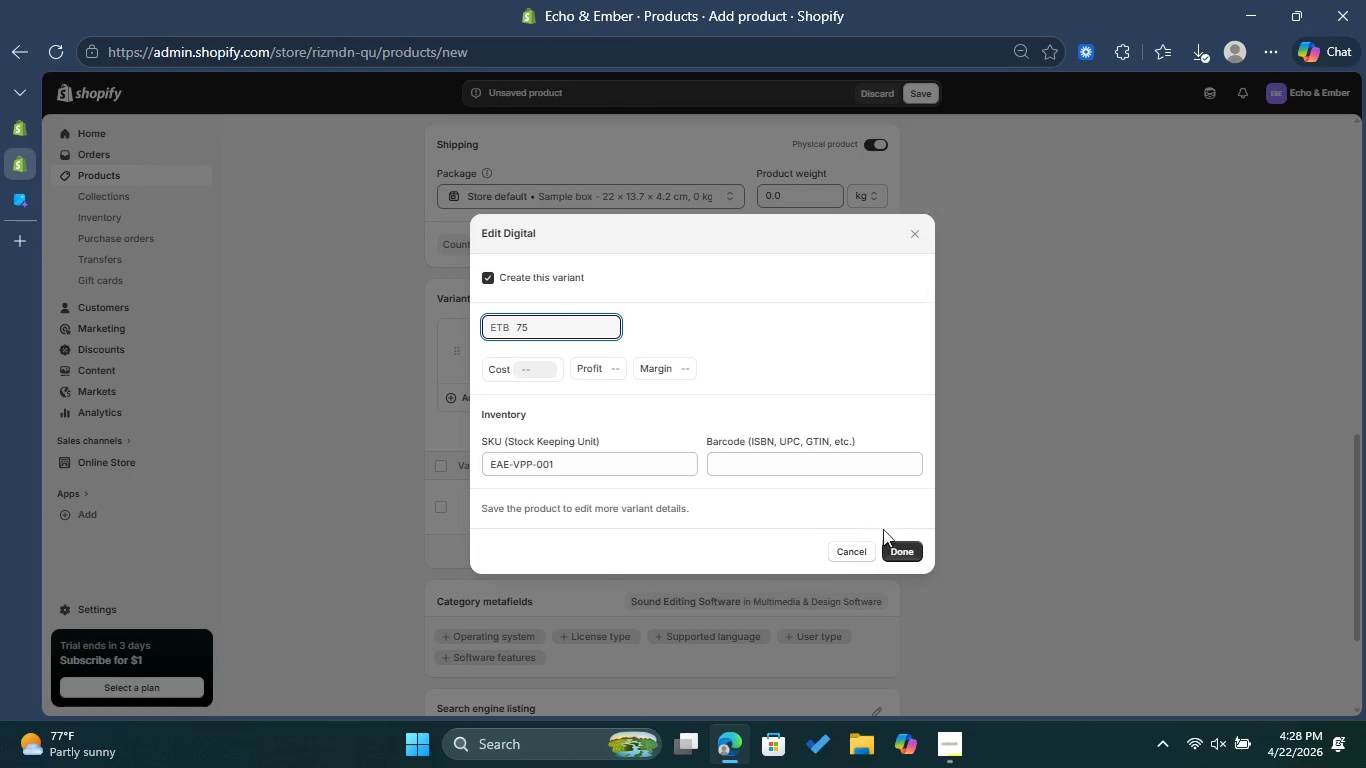 
left_click([899, 552])
 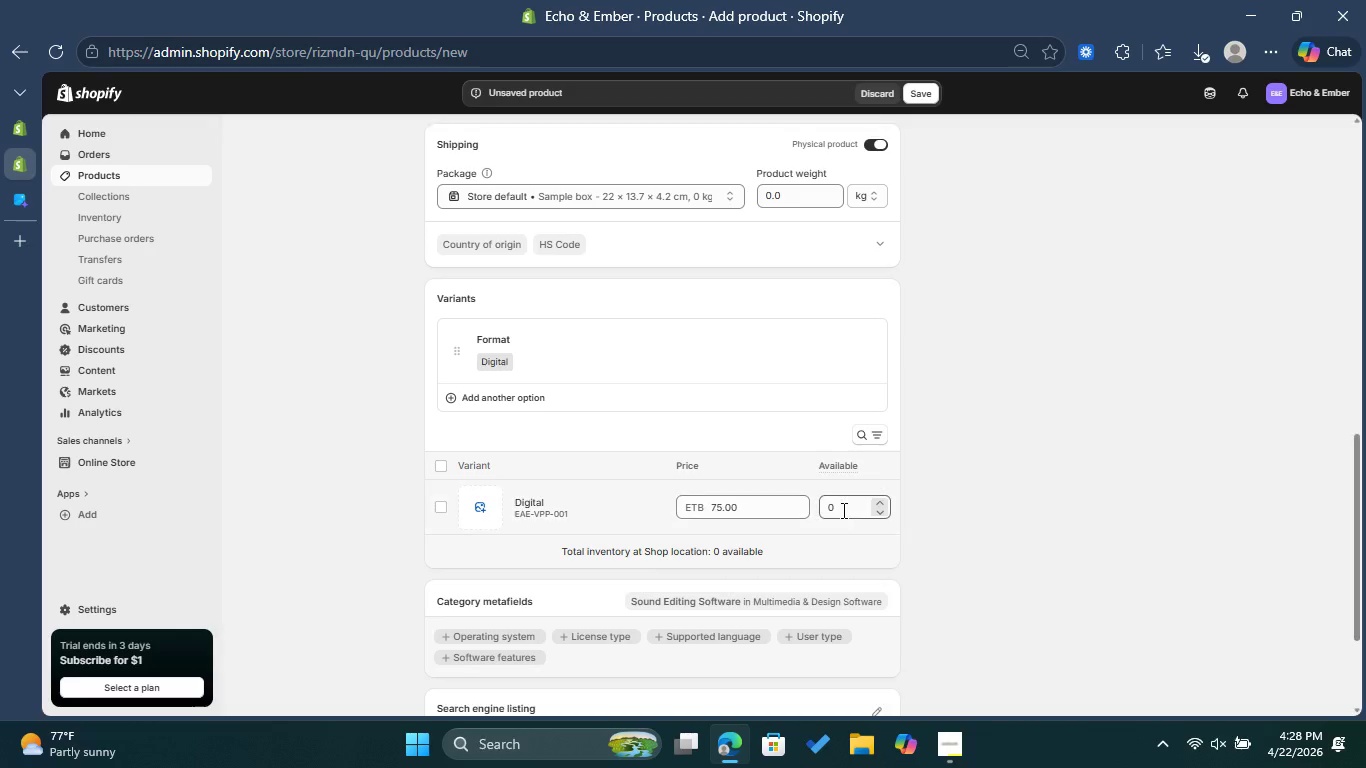 
left_click([842, 510])
 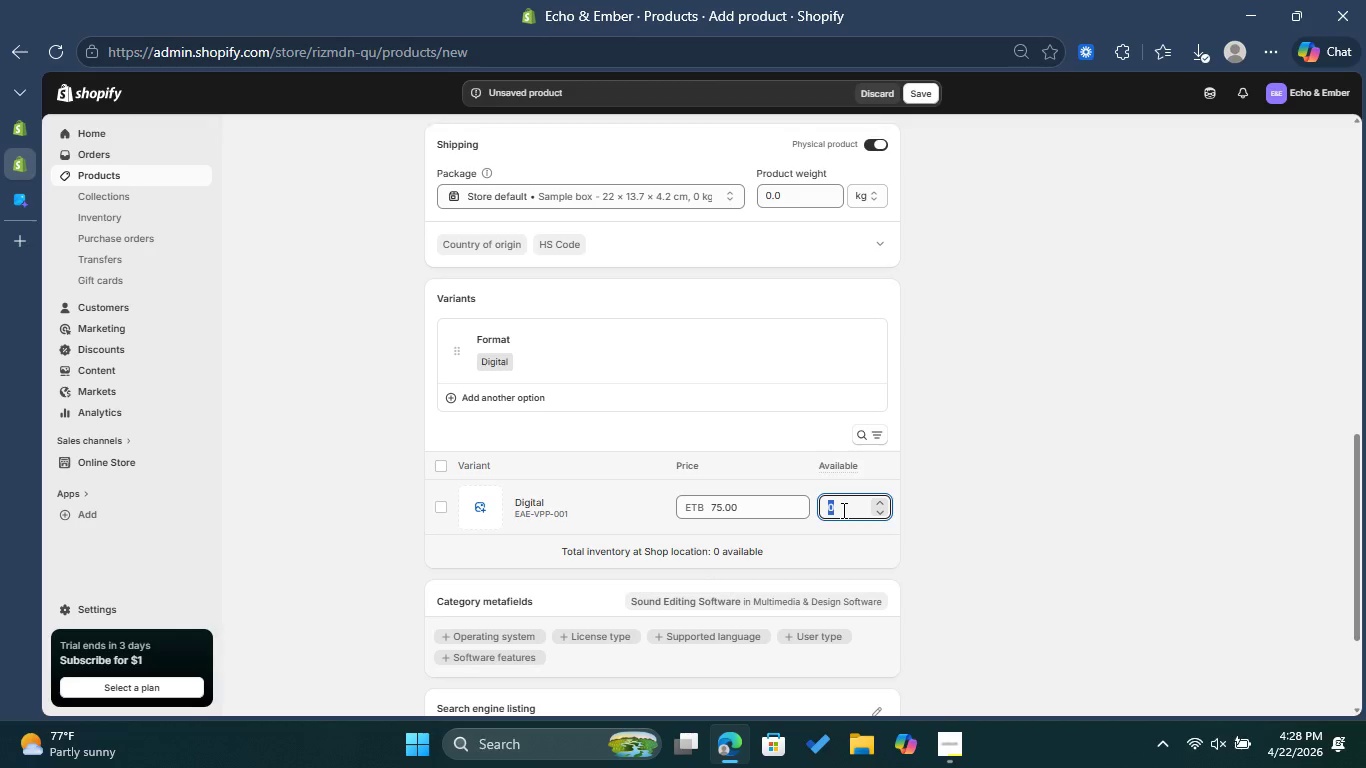 
type(999)
 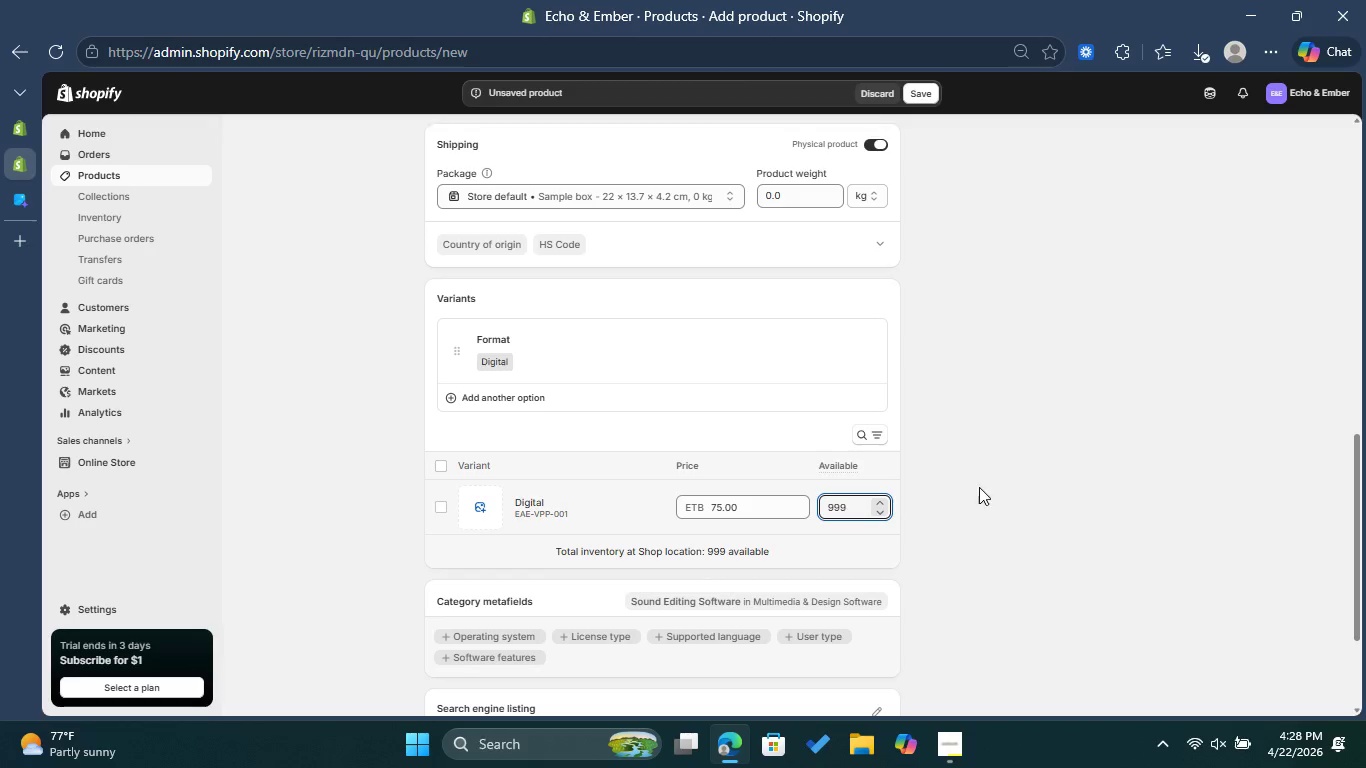 
left_click([983, 485])
 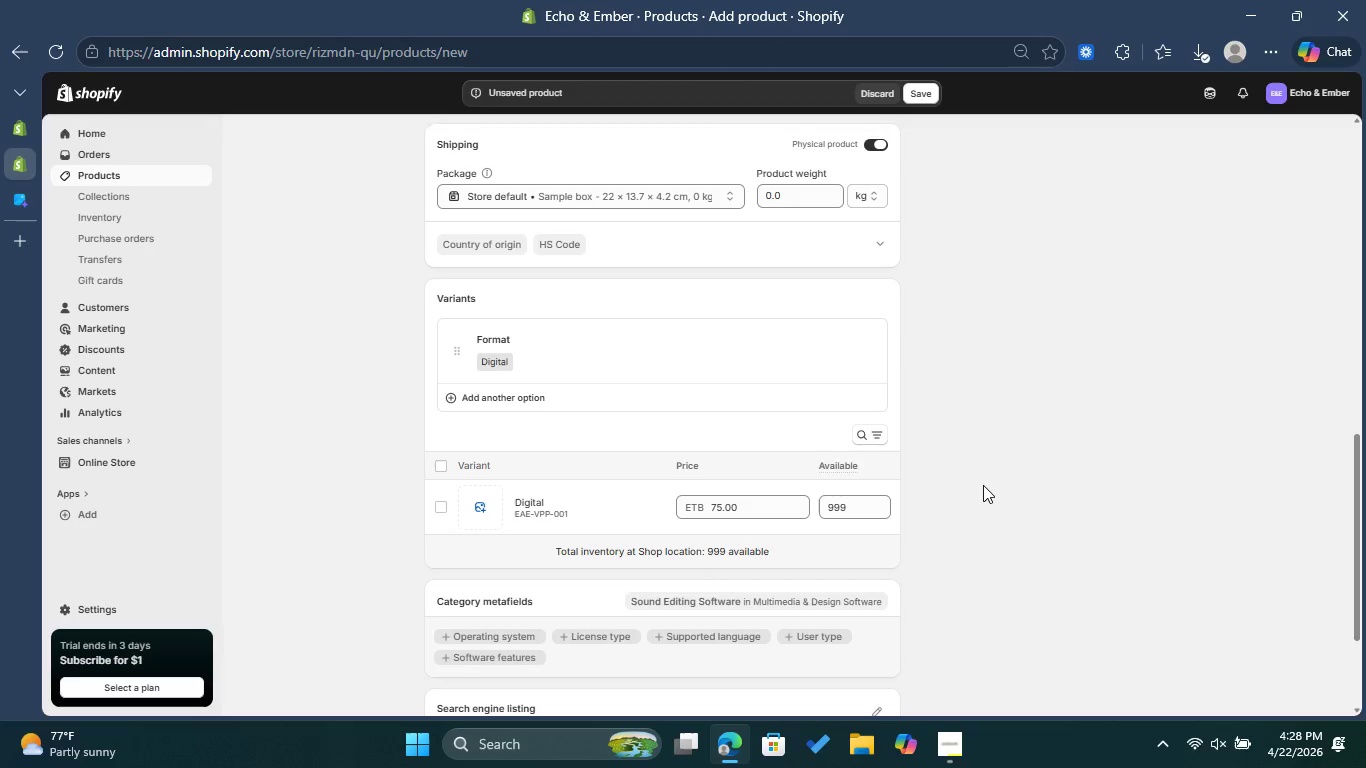 
scroll: coordinate [697, 406], scroll_direction: up, amount: 3.0
 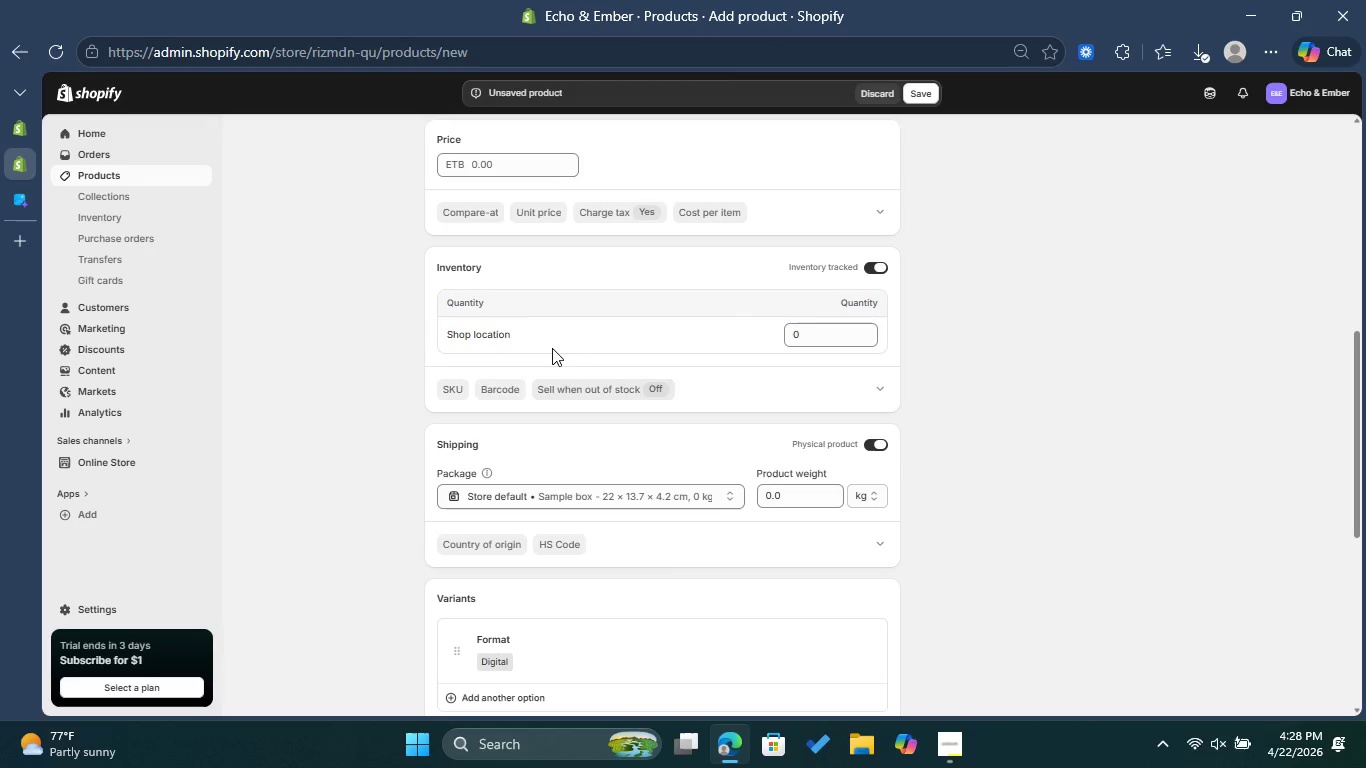 
wait(6.23)
 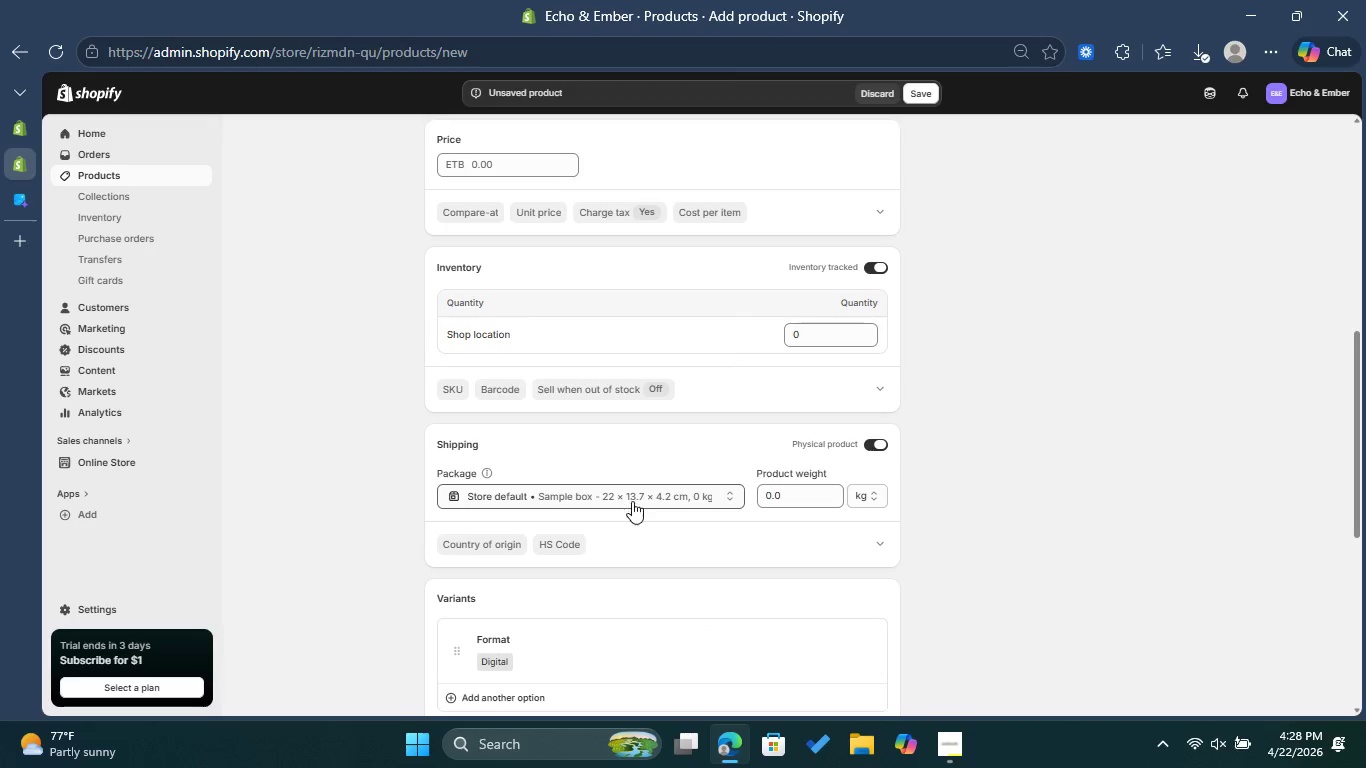 
double_click([451, 389])
 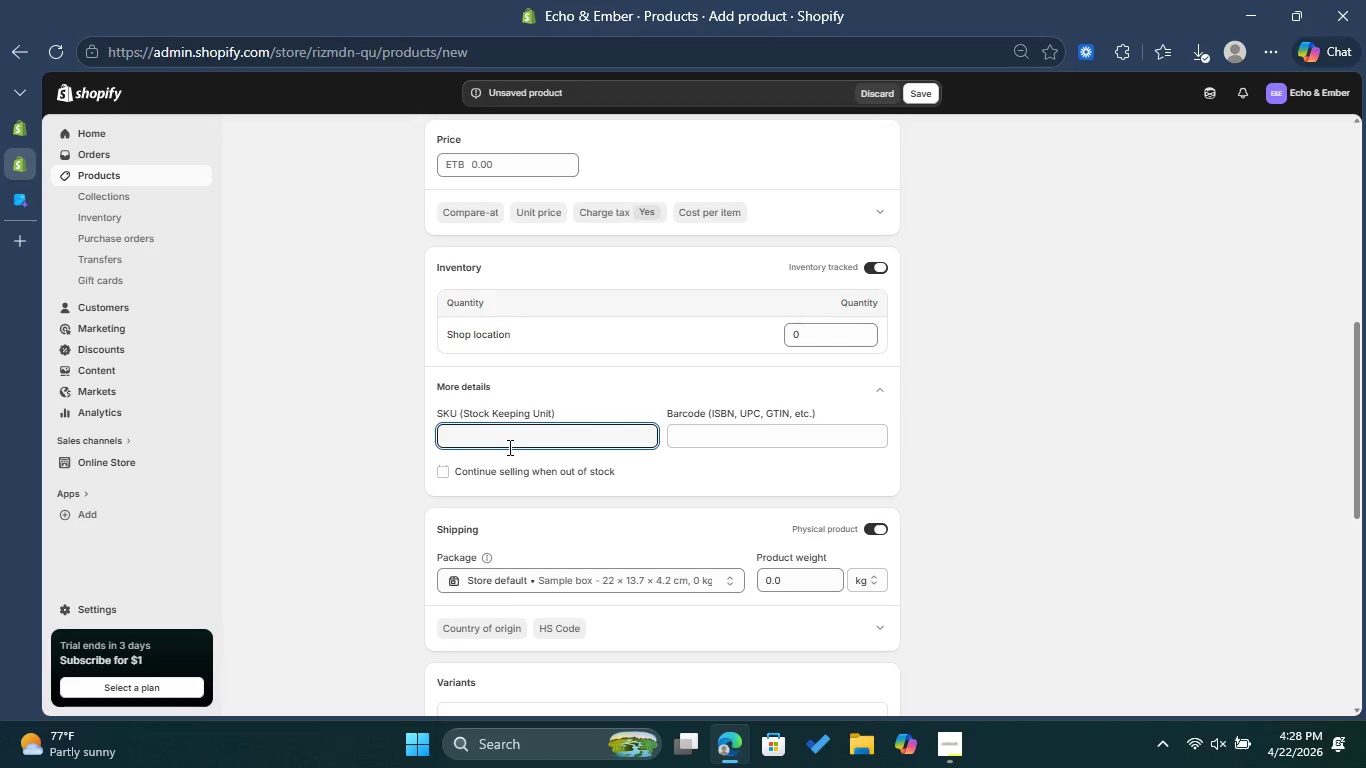 
type(EE)
 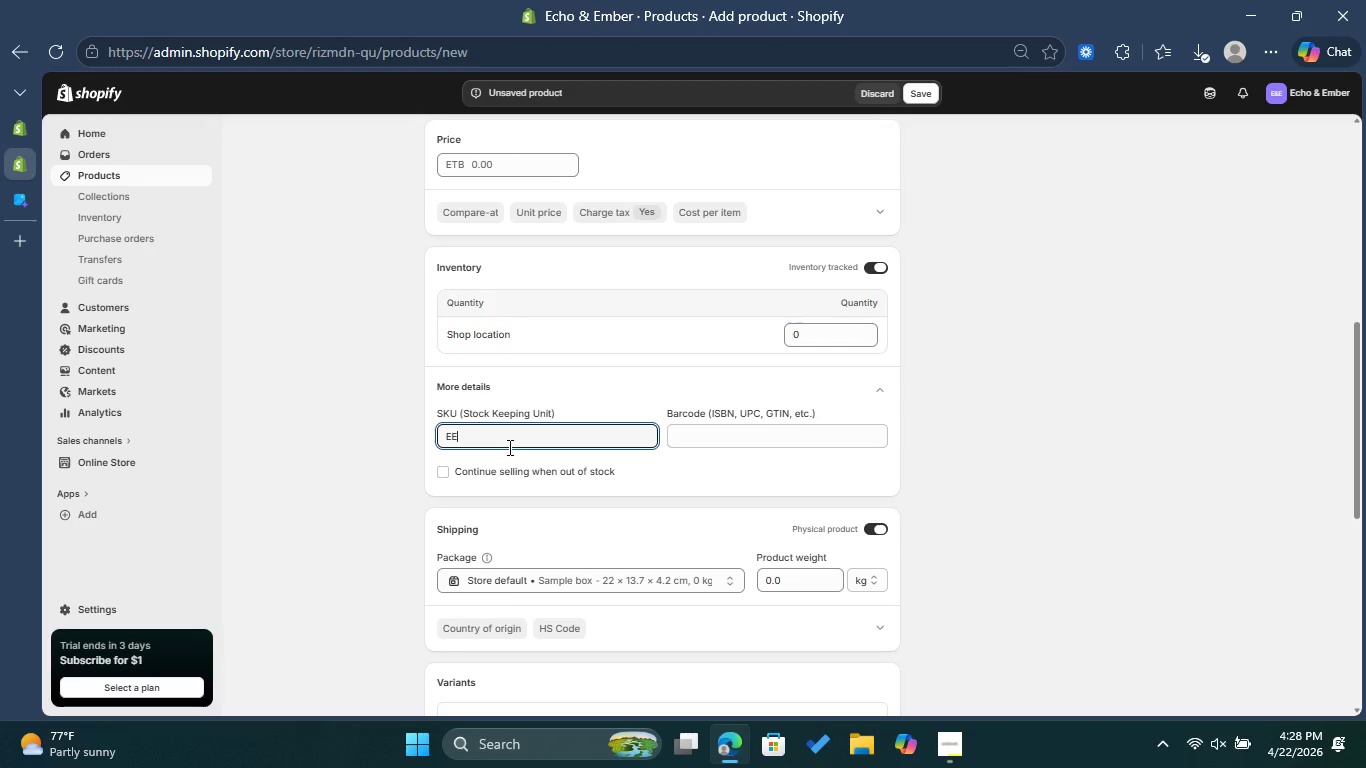 
key(Backspace)
type(AE-PP-)
 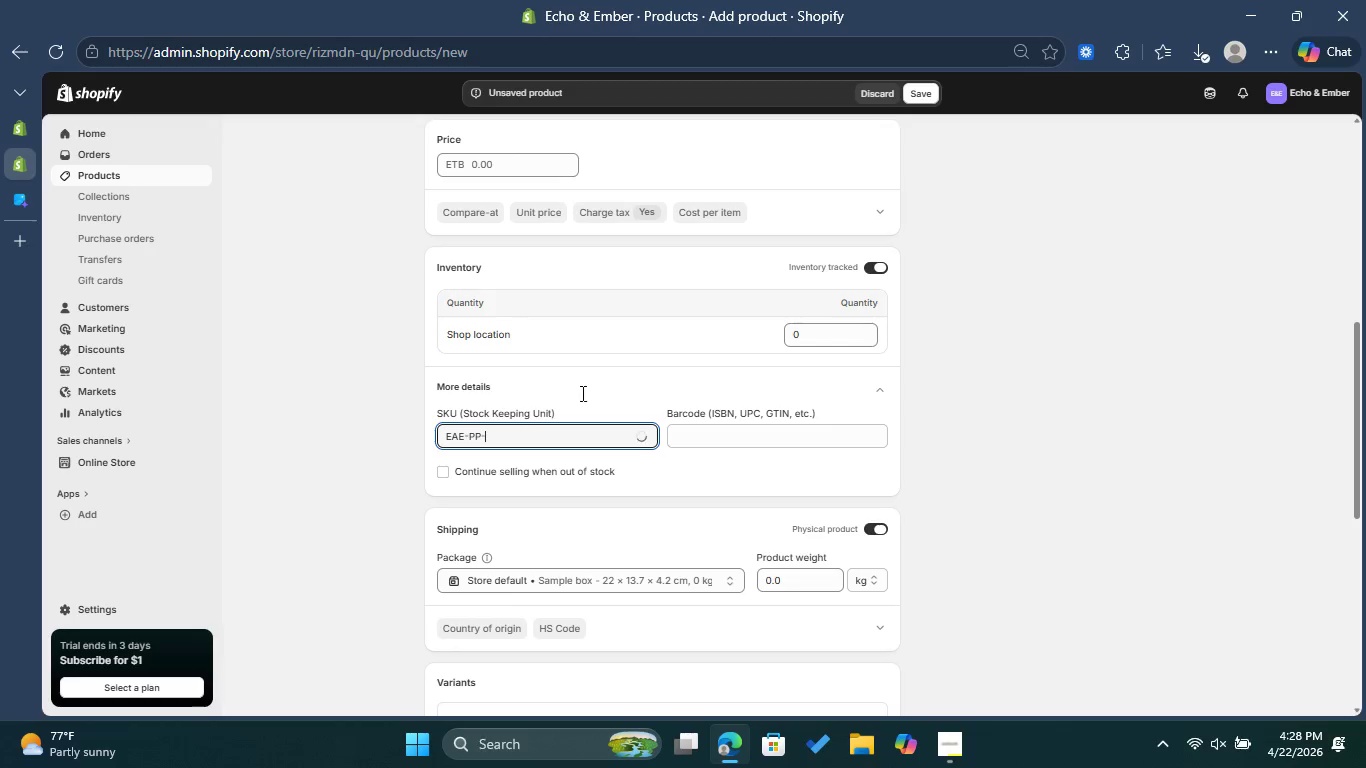 
key(Backspace)
key(Backspace)
key(Backspace)
type(VPP-001)
 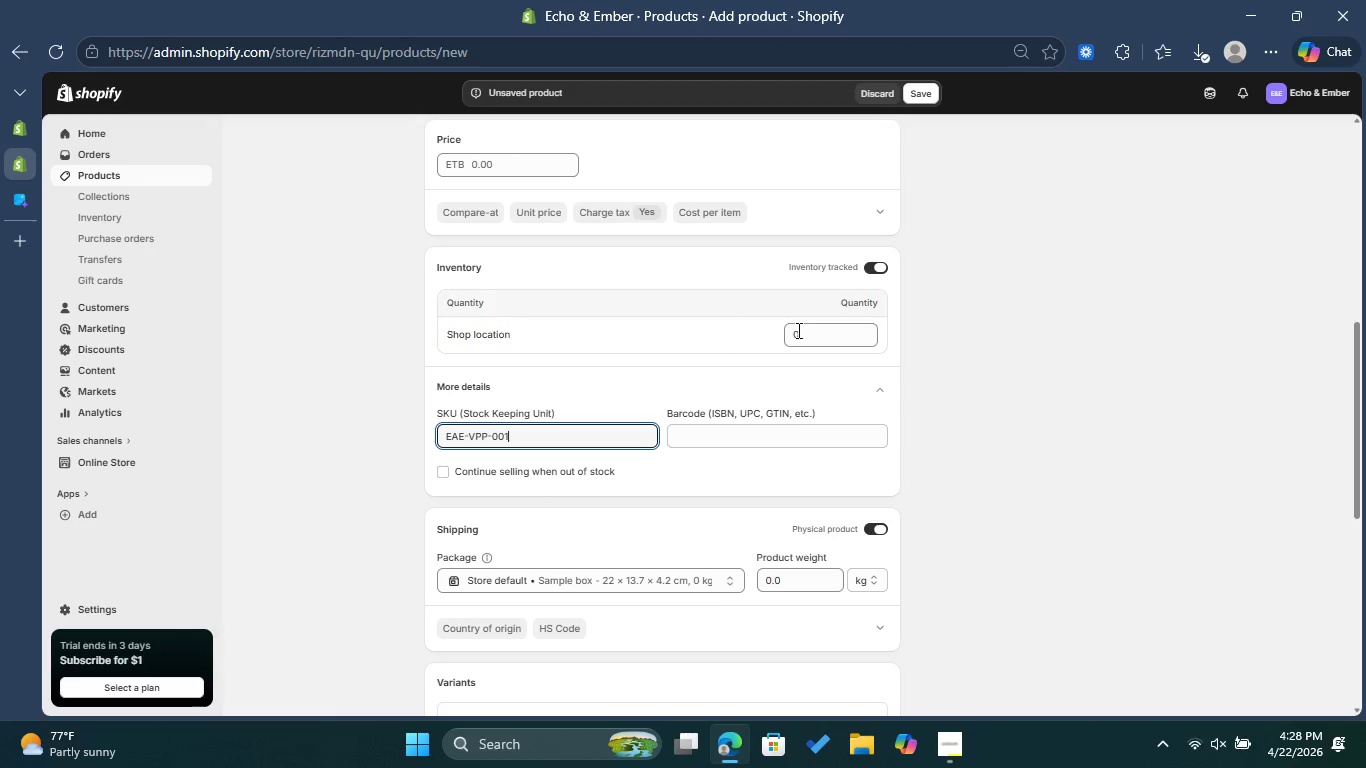 
left_click([809, 326])
 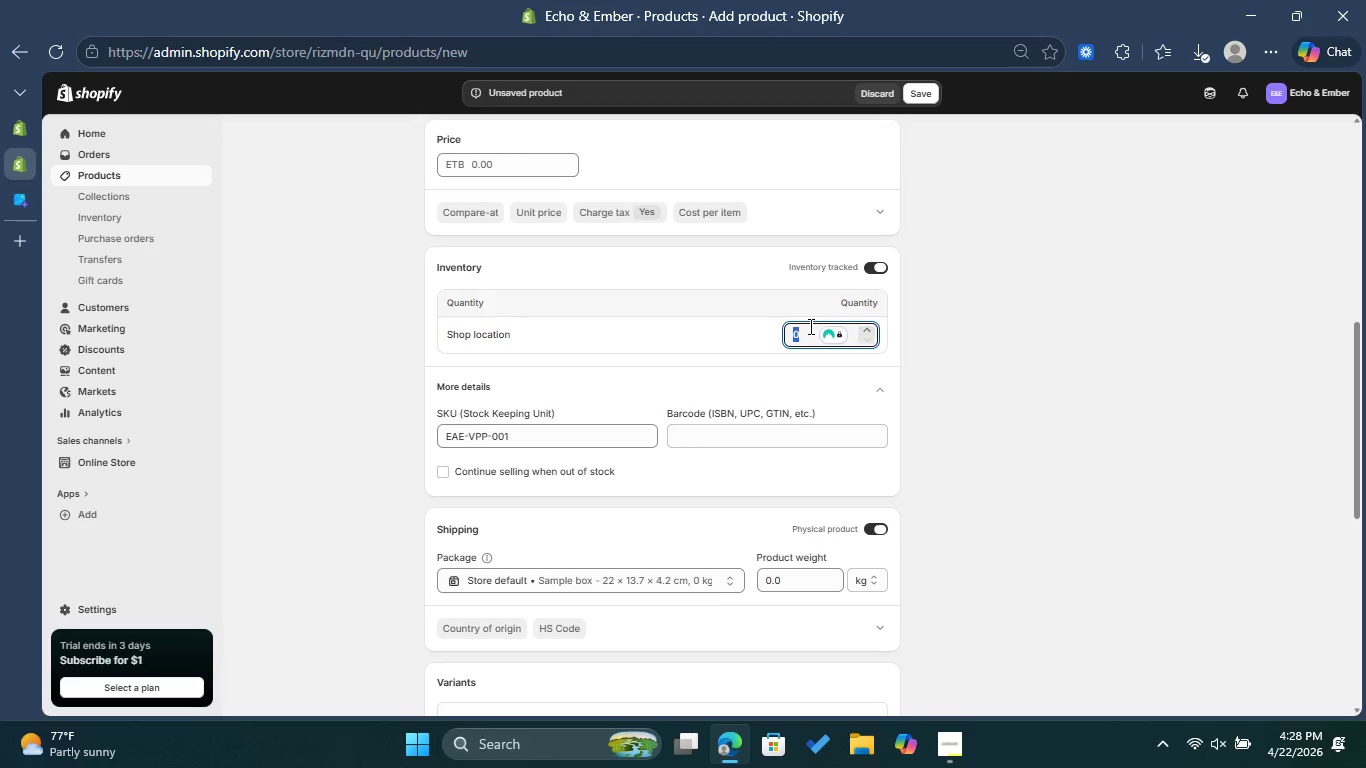 
wait(5.11)
 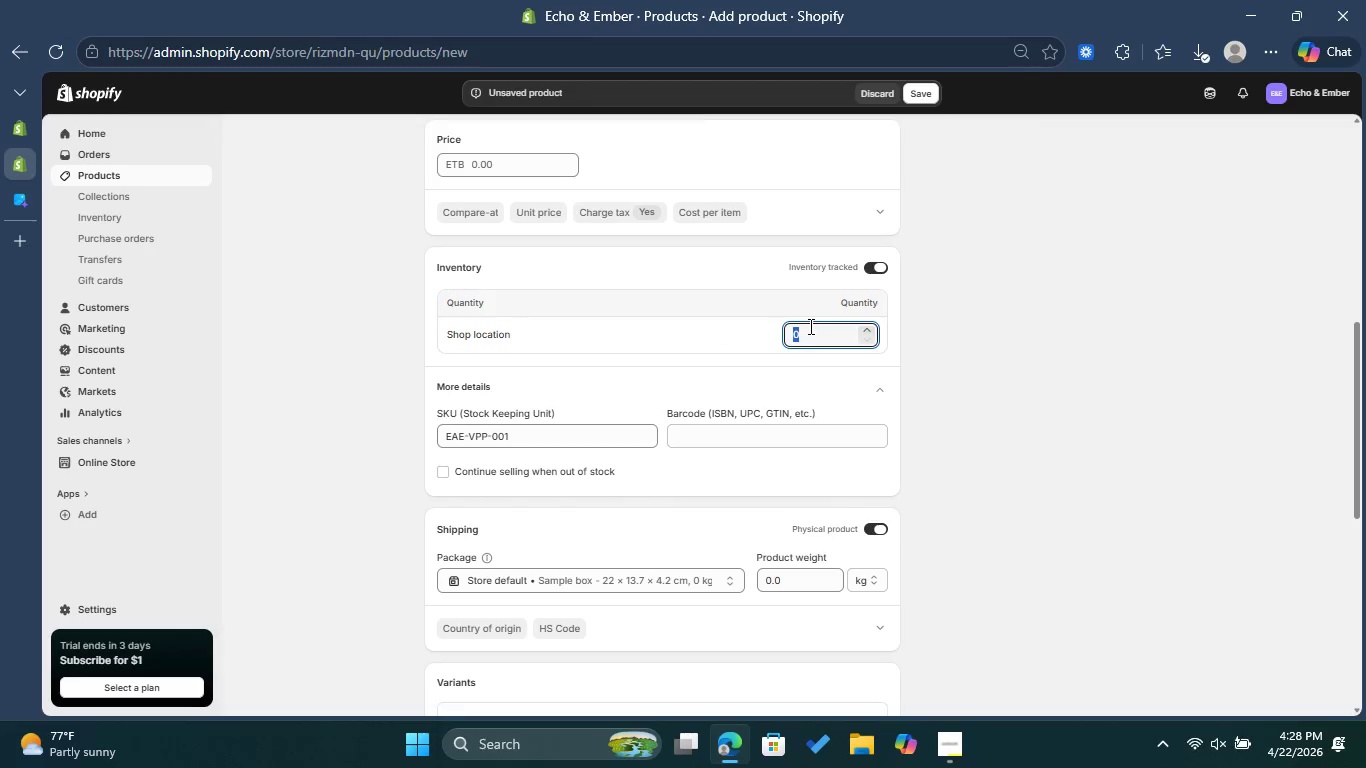 
type(999)
 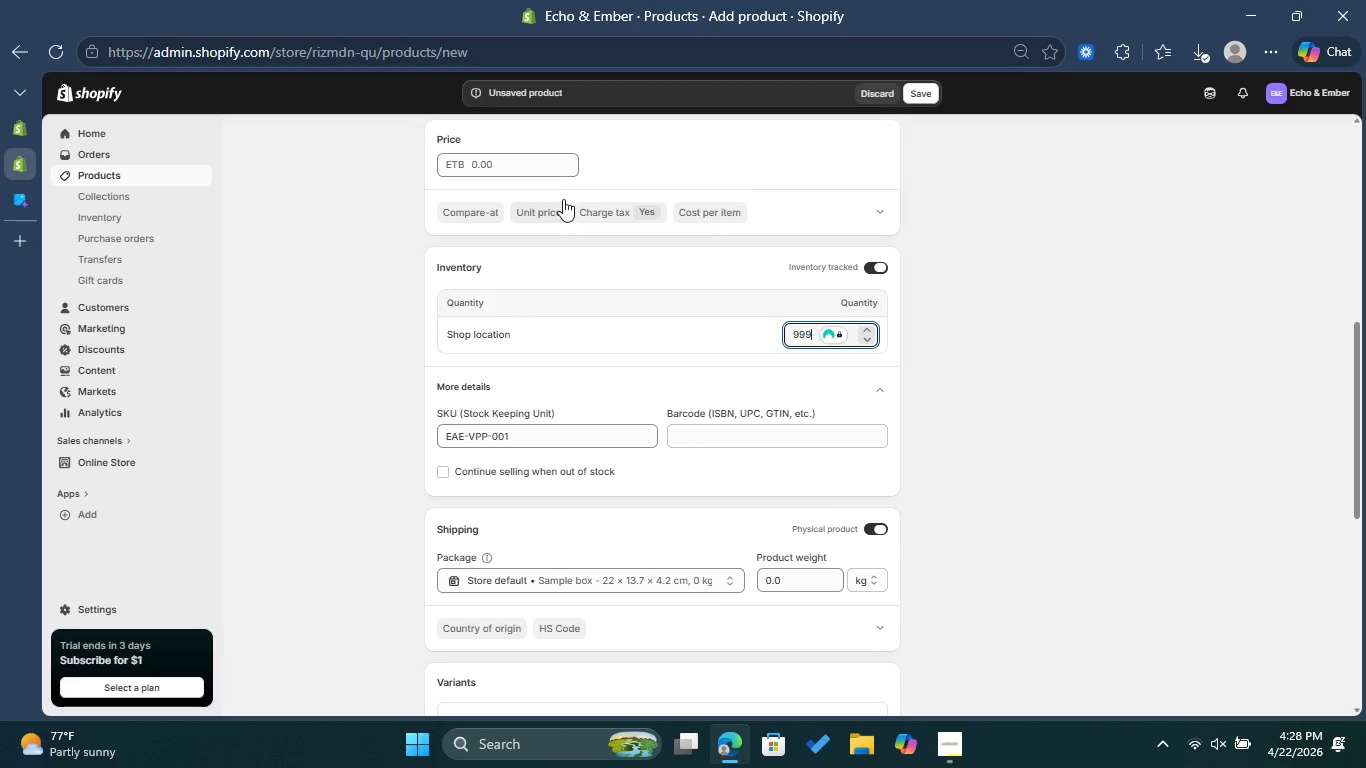 
left_click([528, 163])
 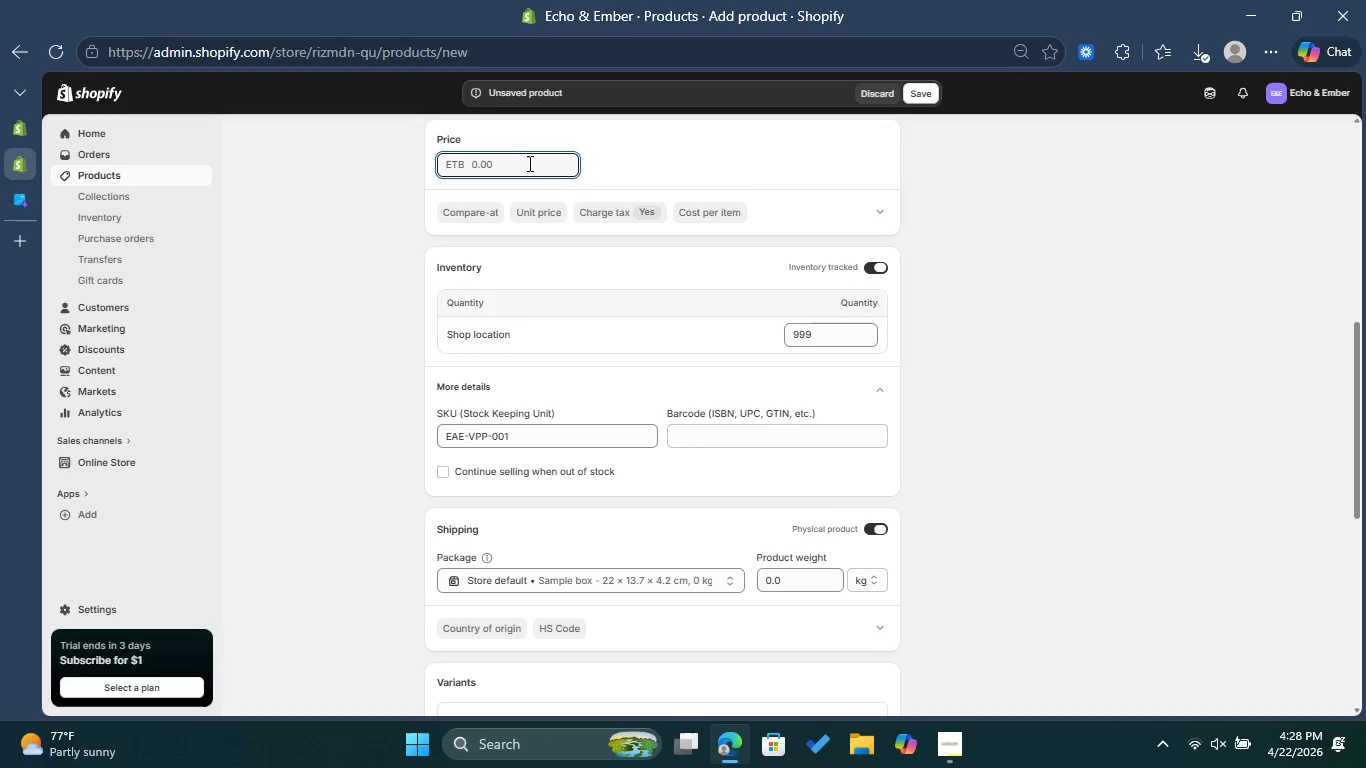 
type(75)
 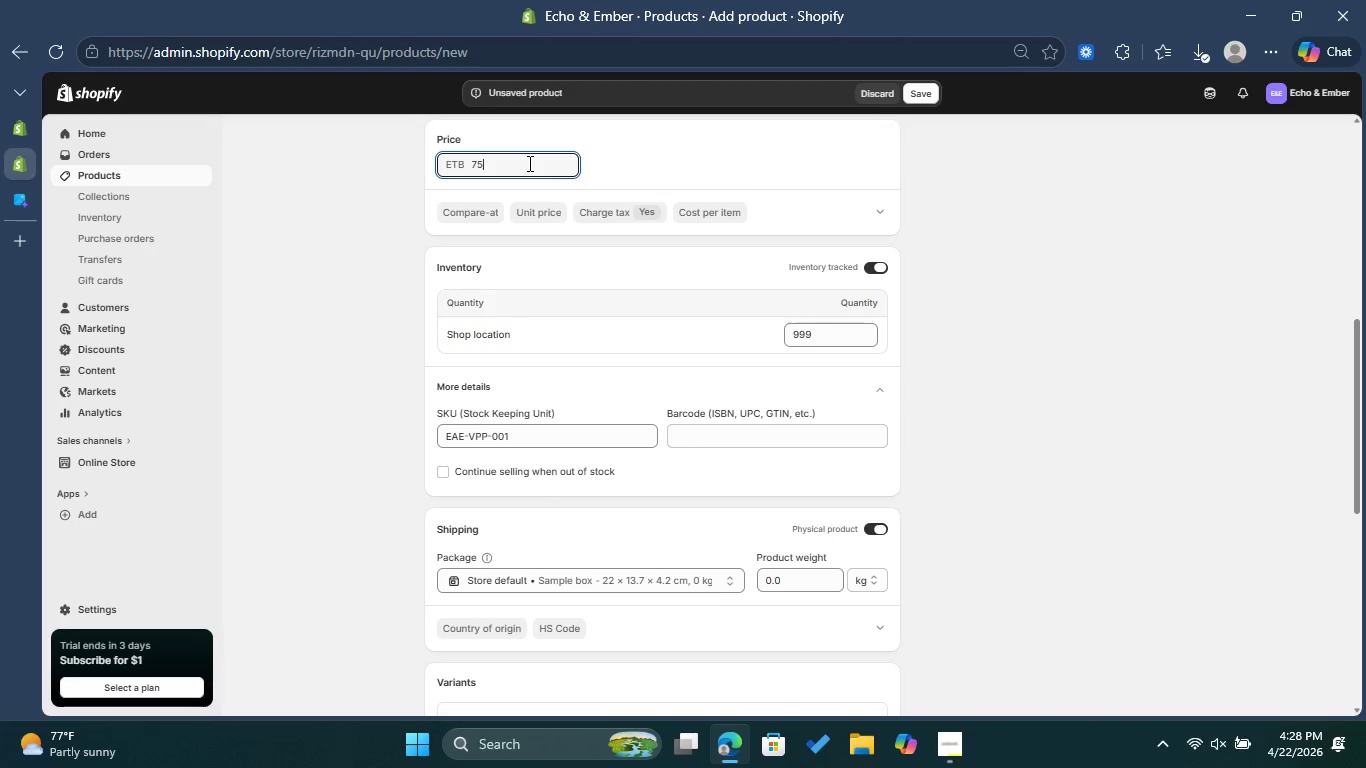 
left_click([1107, 356])
 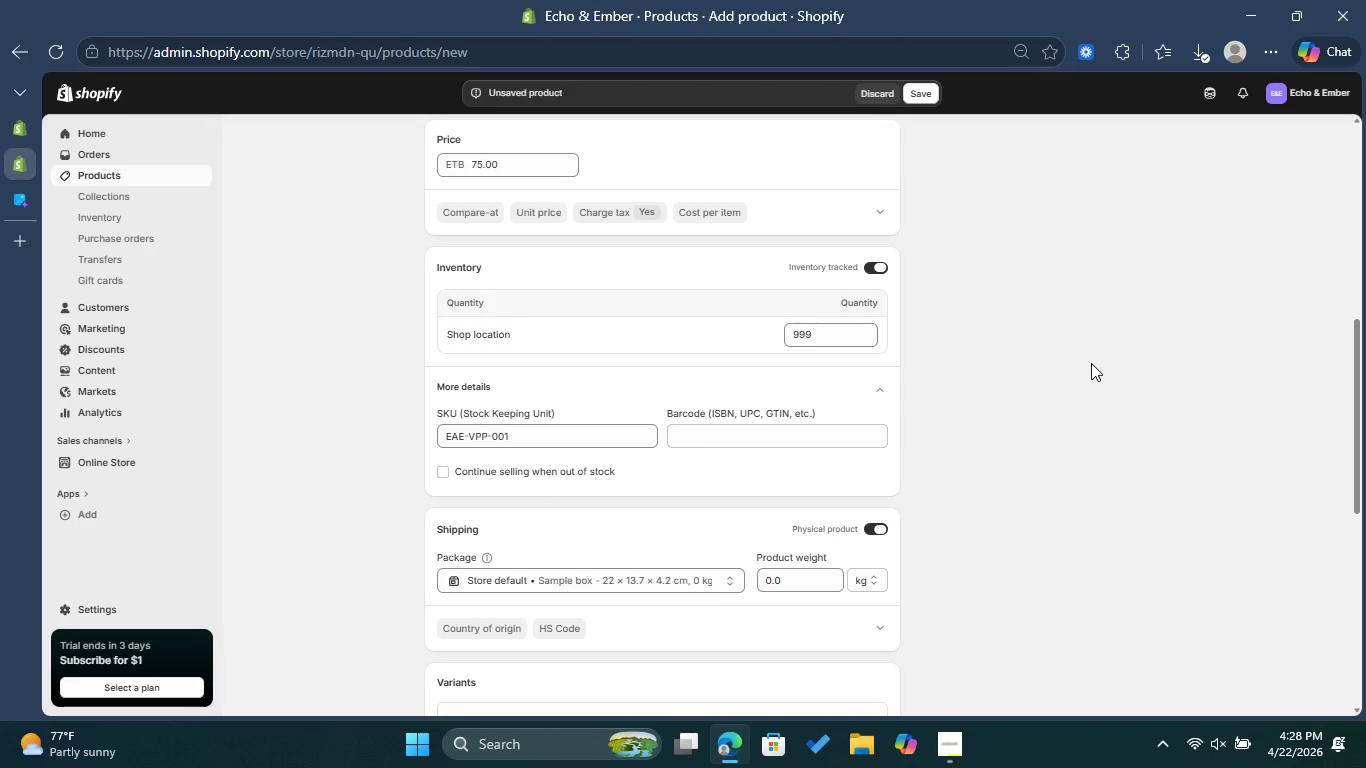 
wait(7.0)
 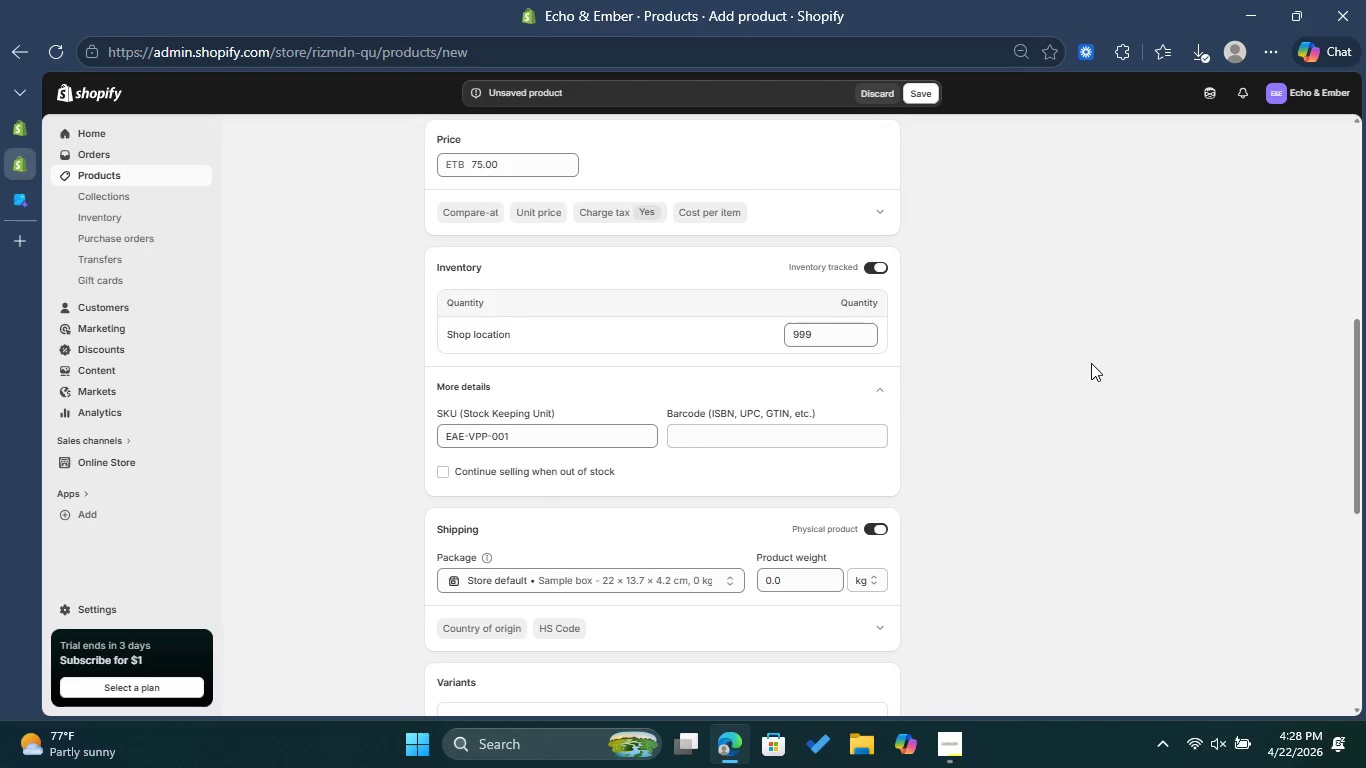 
scroll: coordinate [1145, 374], scroll_direction: down, amount: 7.0
 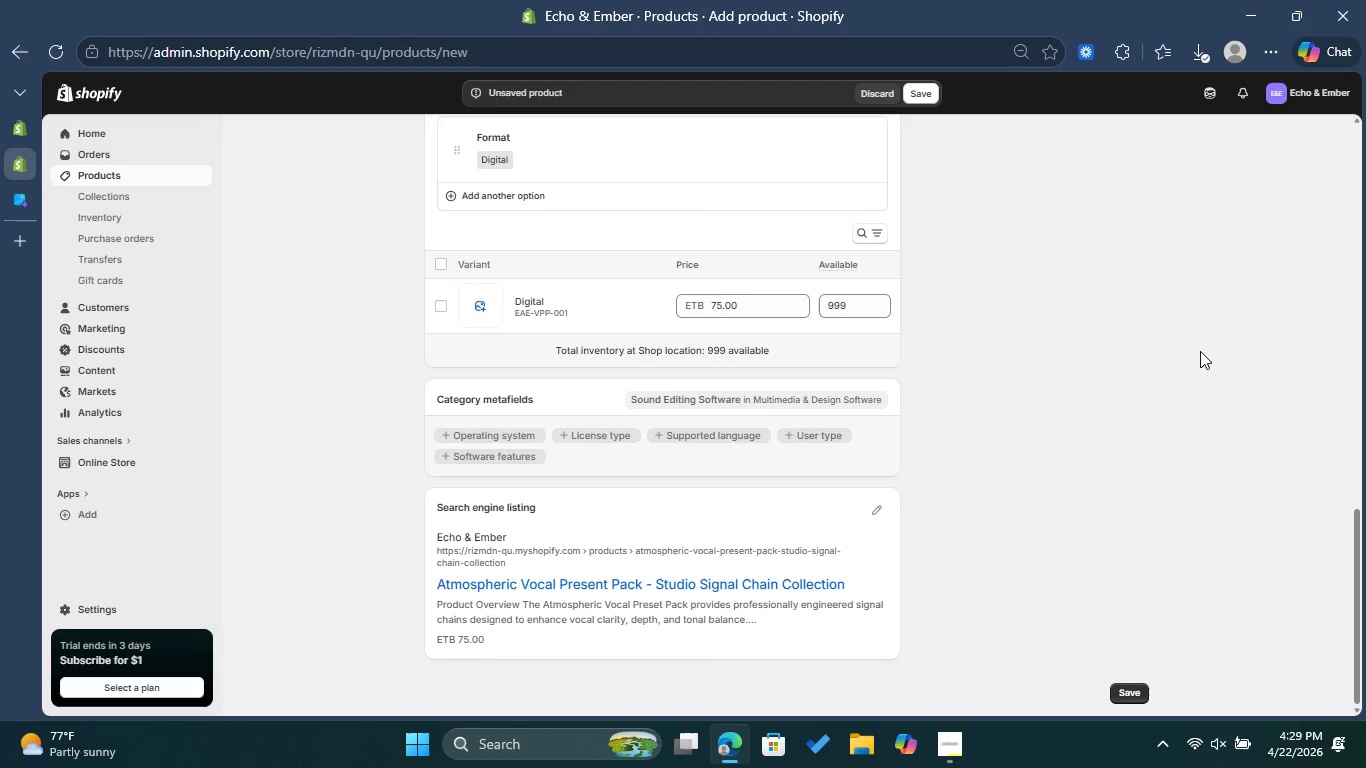 
mouse_move([912, 256])
 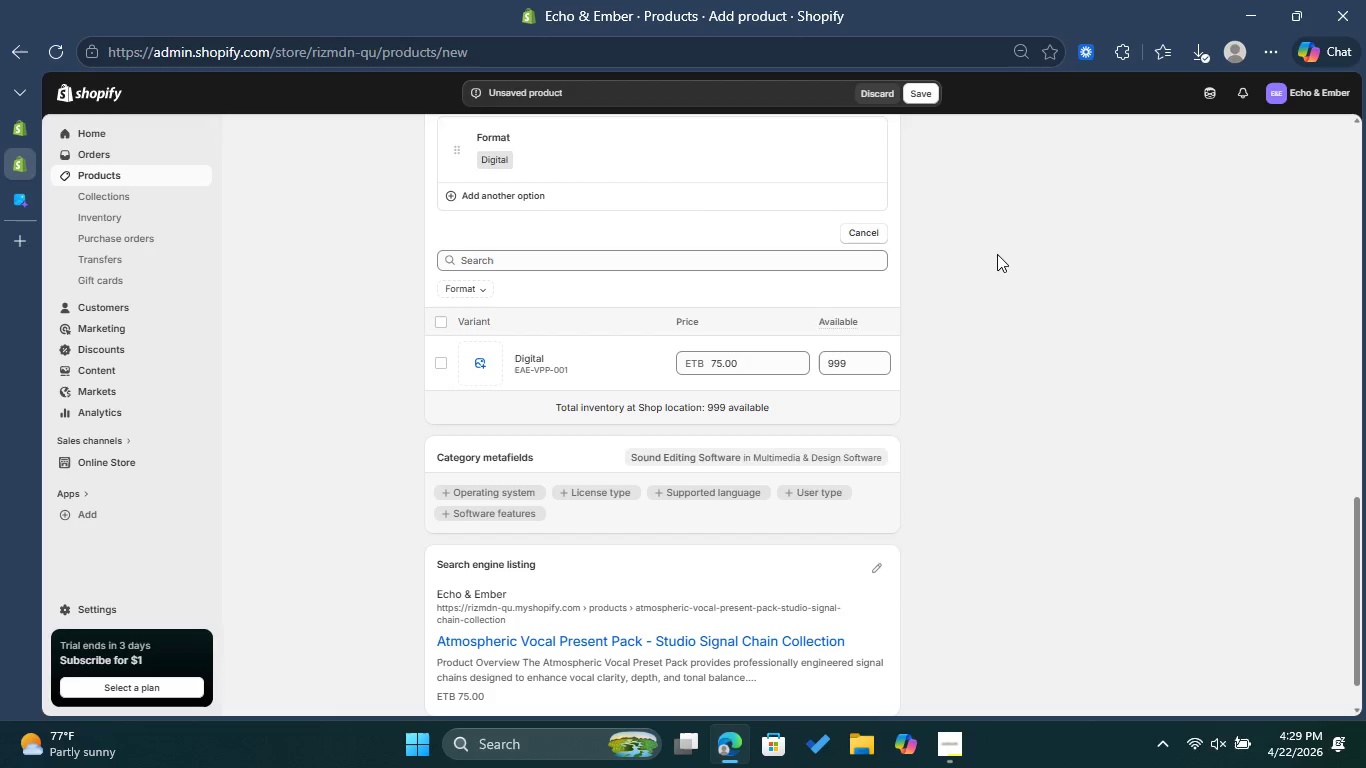 
left_click([997, 254])
 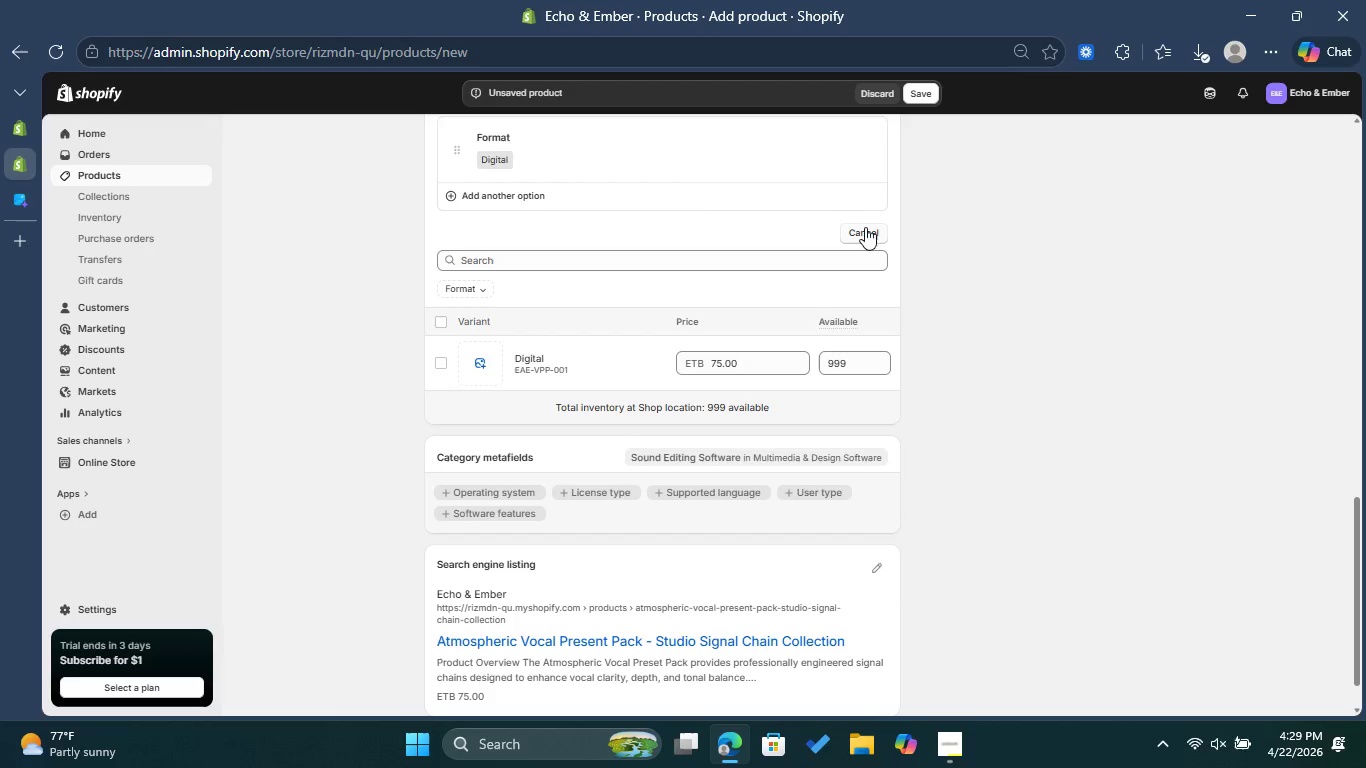 
left_click([868, 230])
 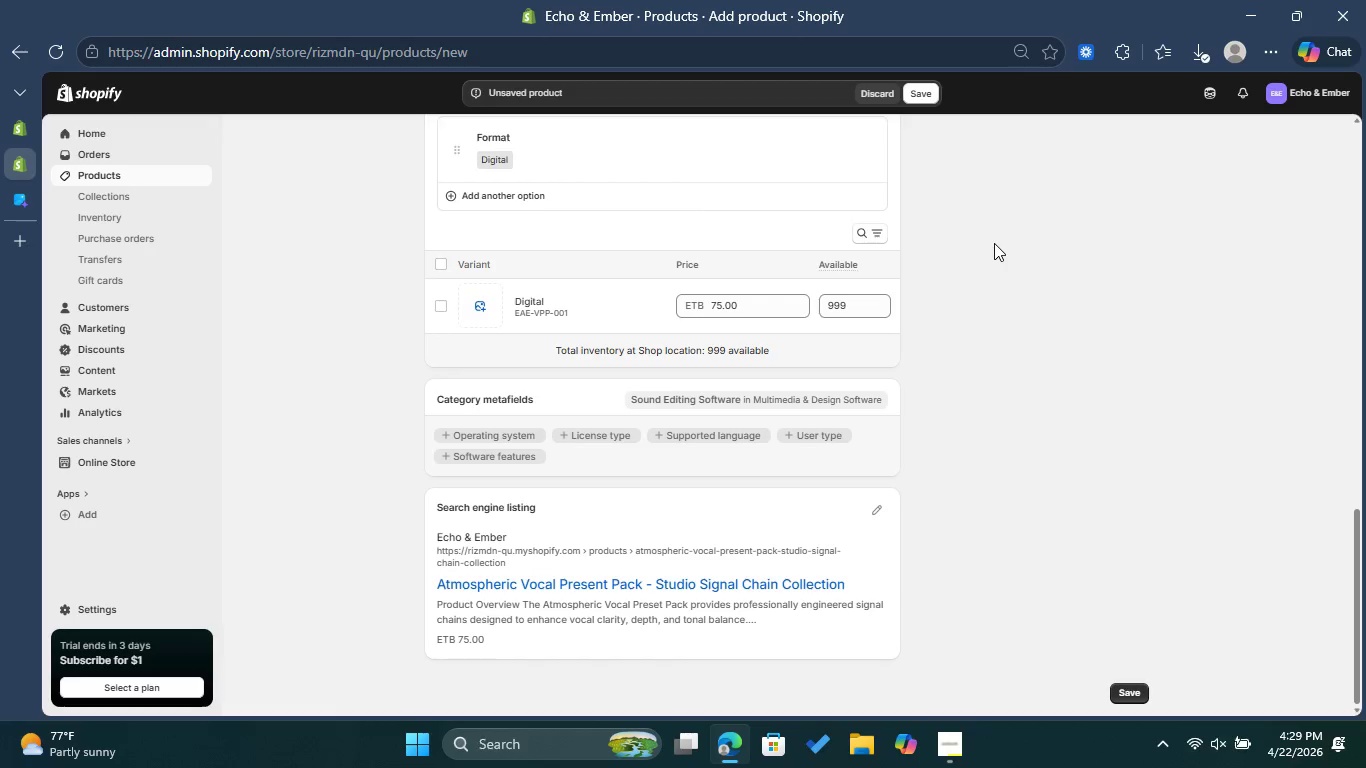 
scroll: coordinate [996, 244], scroll_direction: up, amount: 1.0
 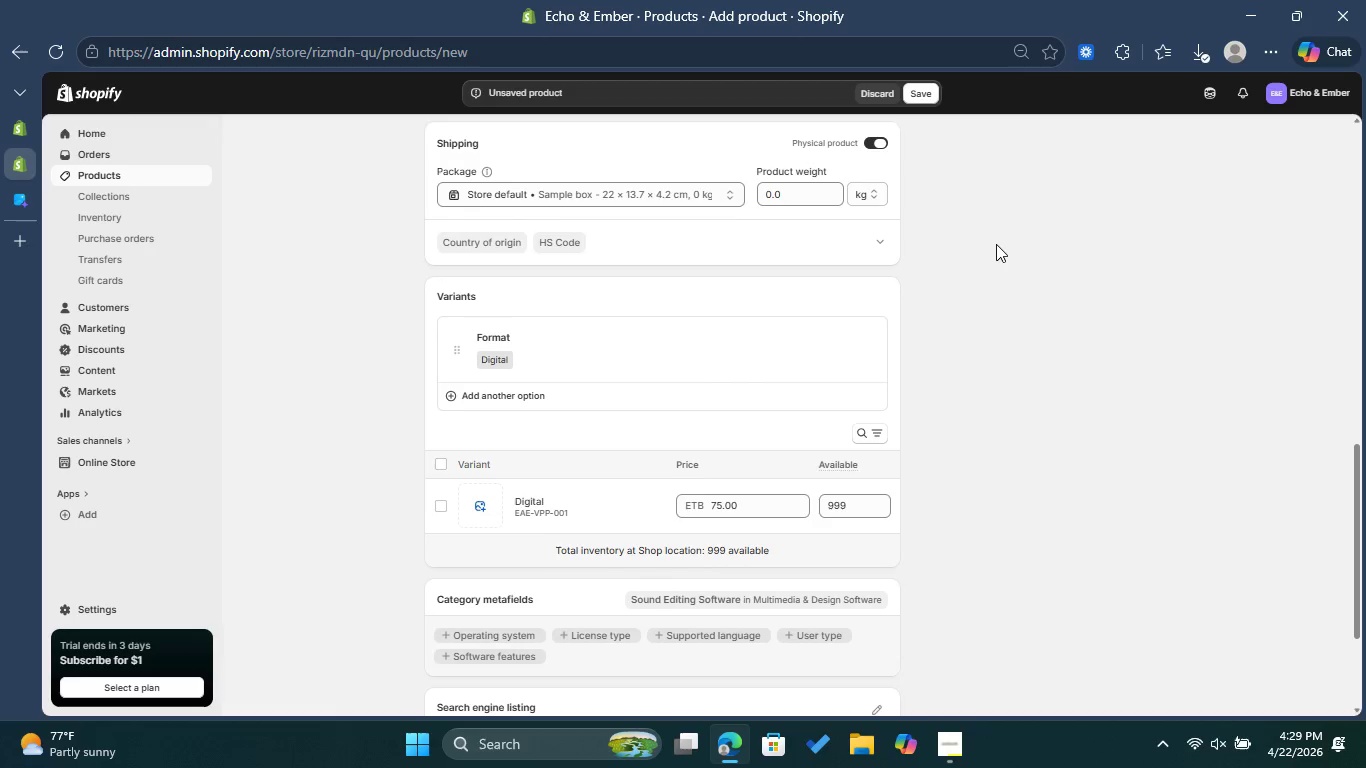 
scroll: coordinate [996, 244], scroll_direction: down, amount: 1.0
 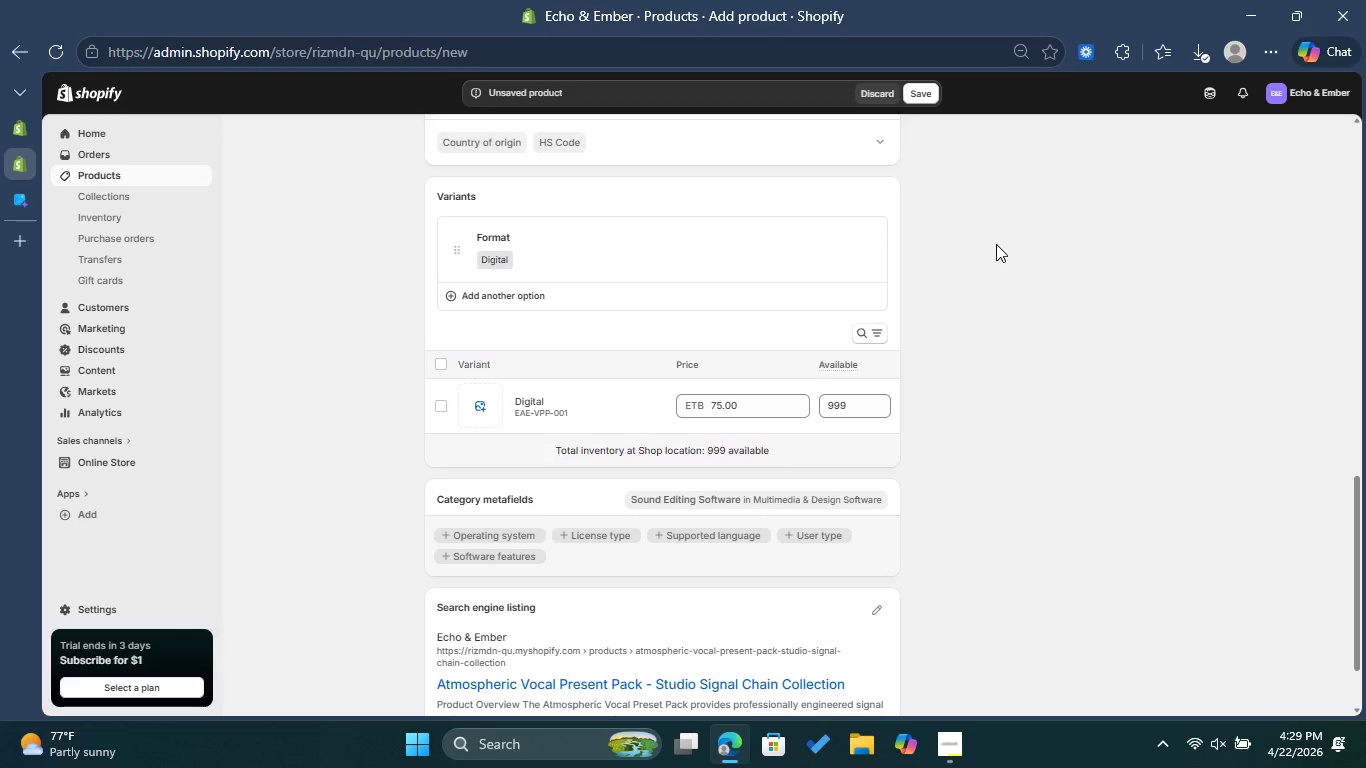 
scroll: coordinate [1060, 253], scroll_direction: up, amount: 3.0
 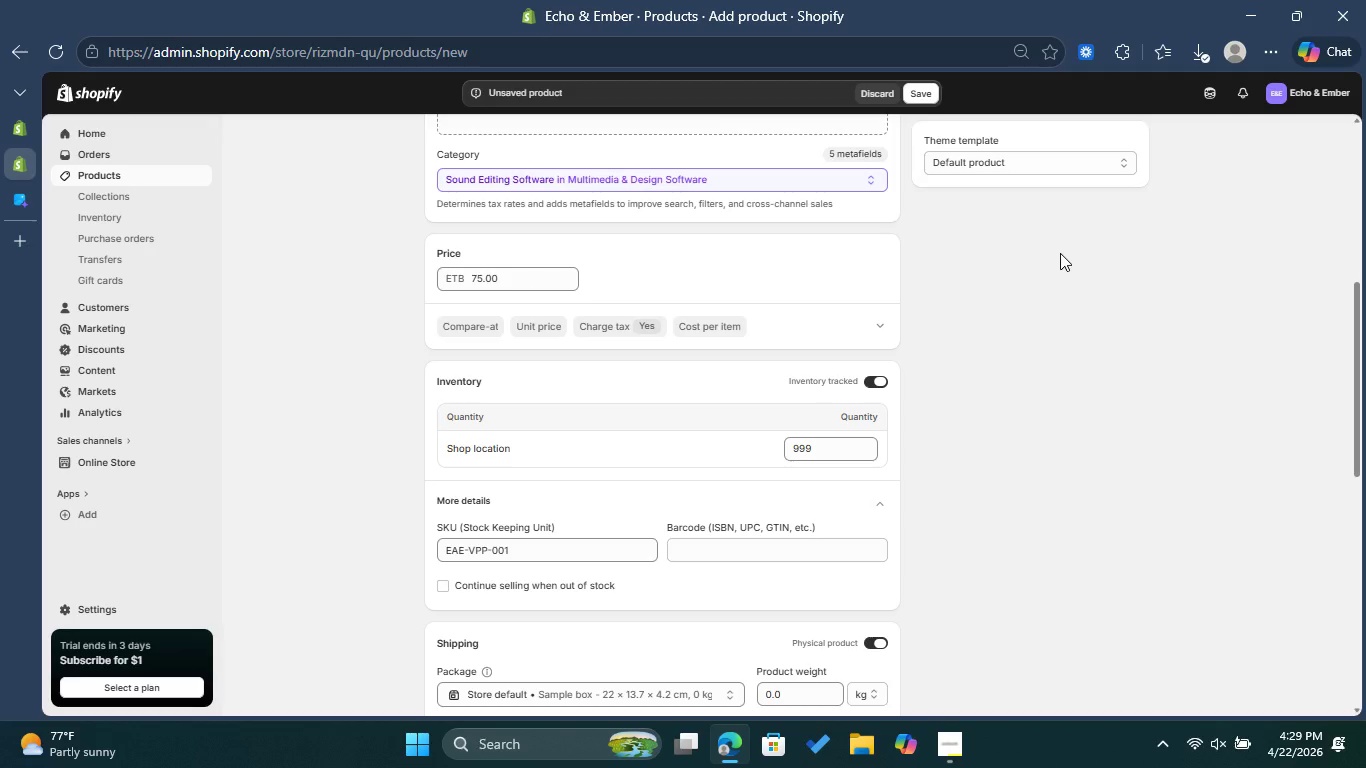 
scroll: coordinate [1060, 253], scroll_direction: down, amount: 1.0
 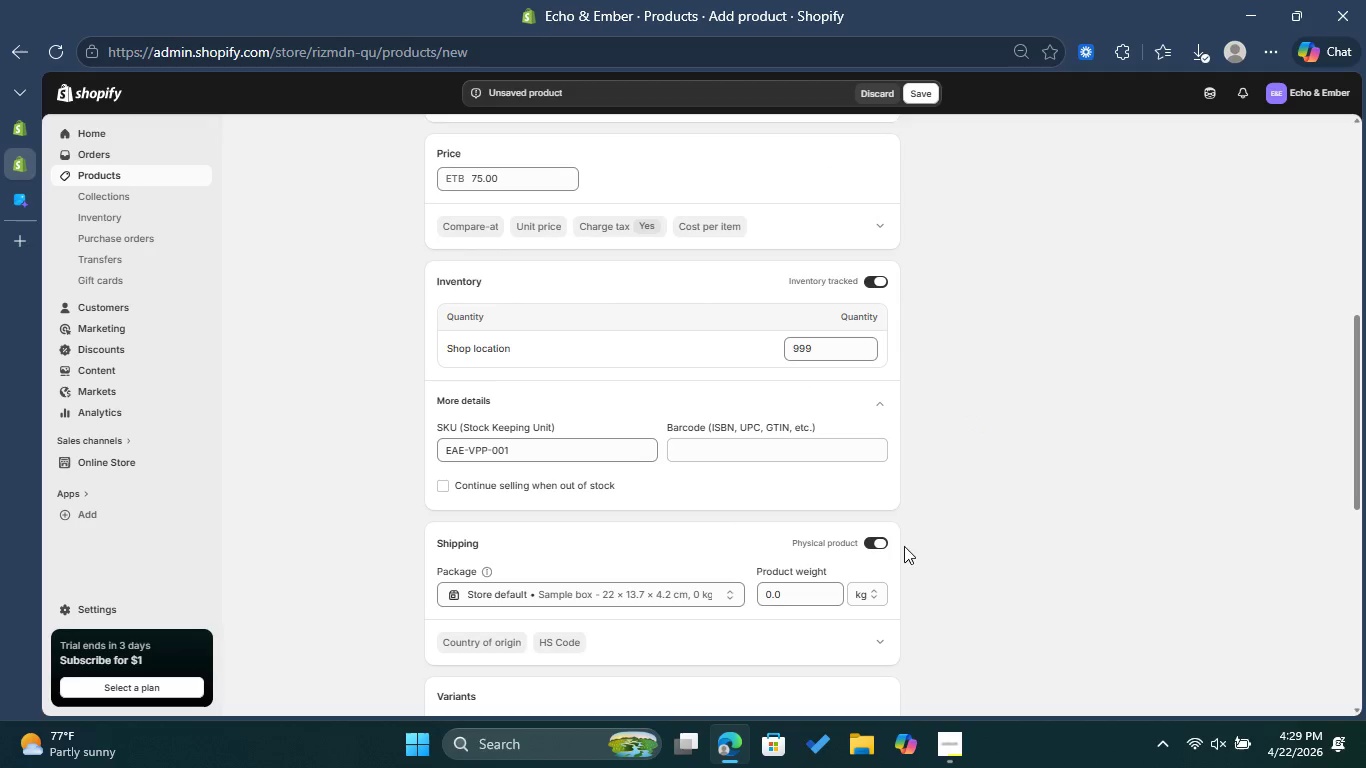 
left_click([877, 546])
 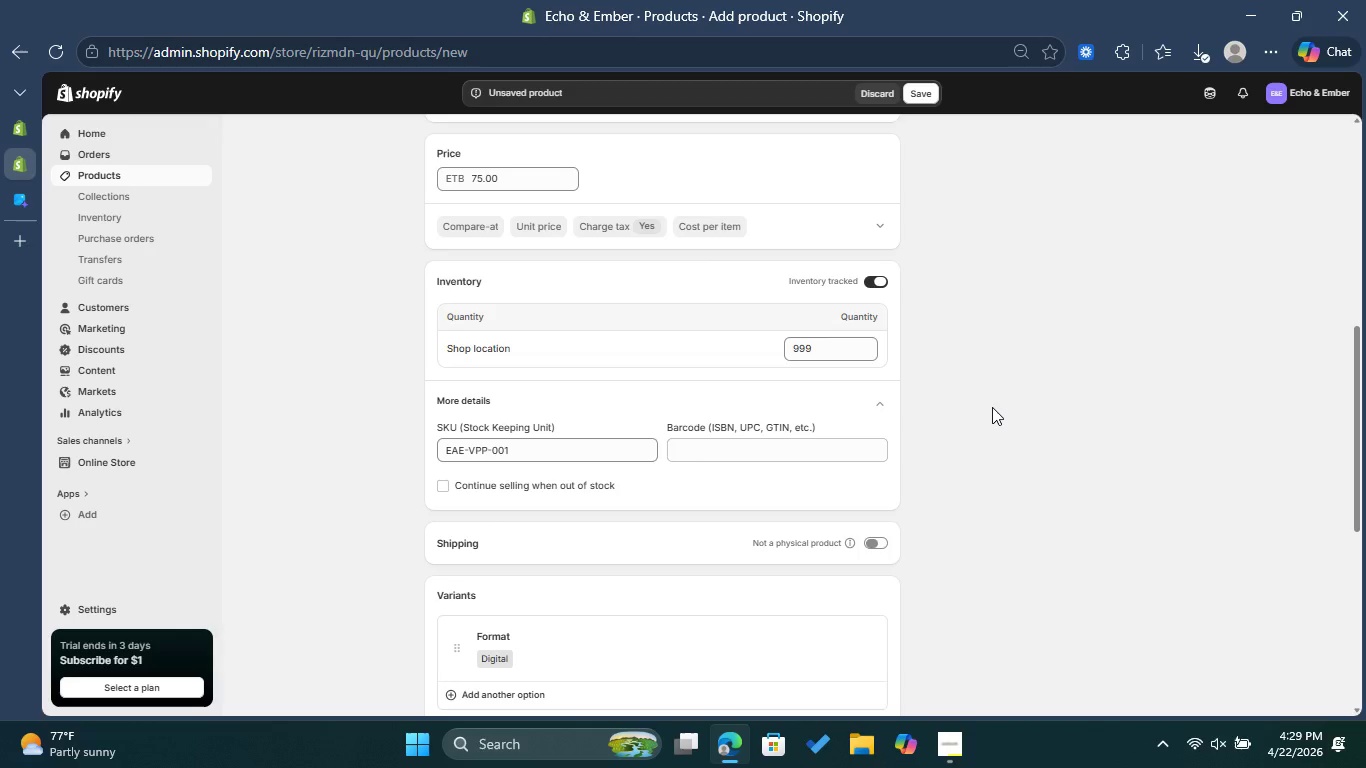 
scroll: coordinate [993, 407], scroll_direction: down, amount: 1.0
 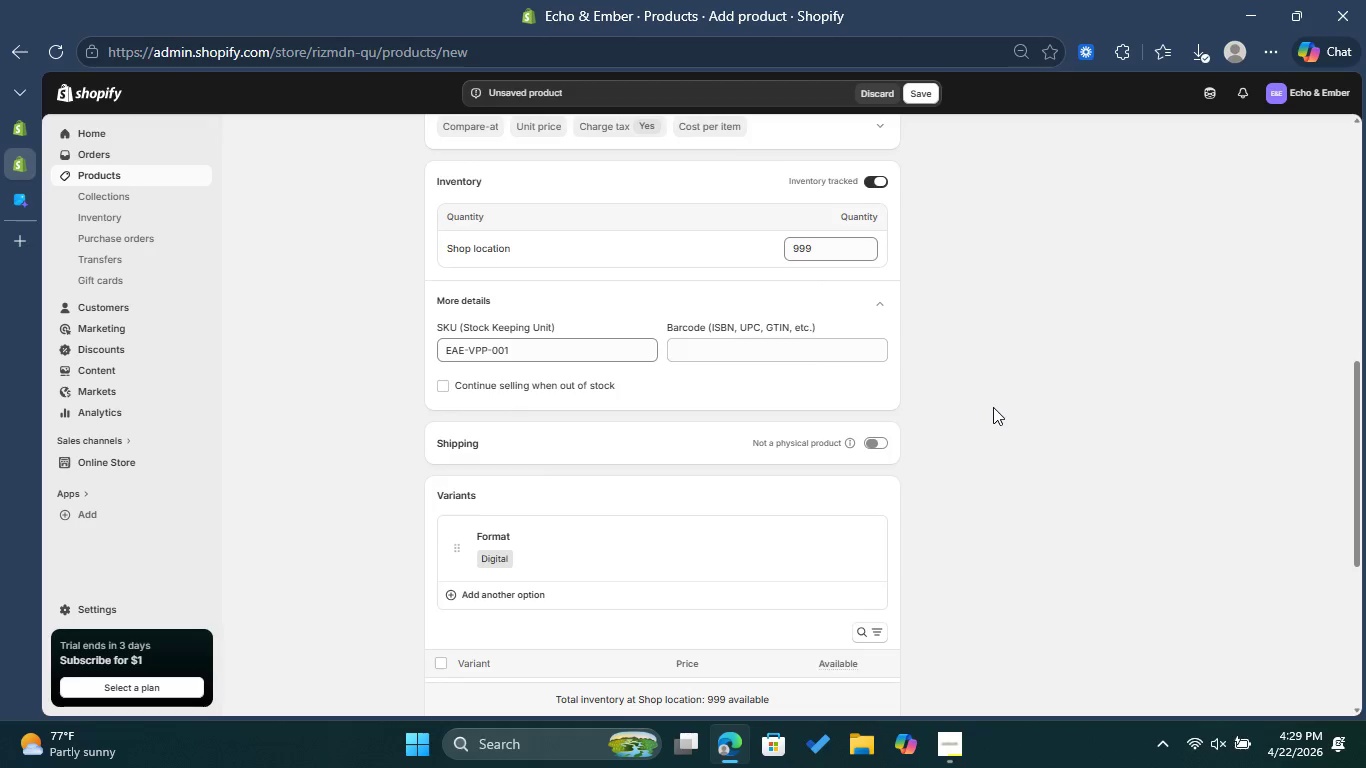 
scroll: coordinate [993, 407], scroll_direction: up, amount: 1.0
 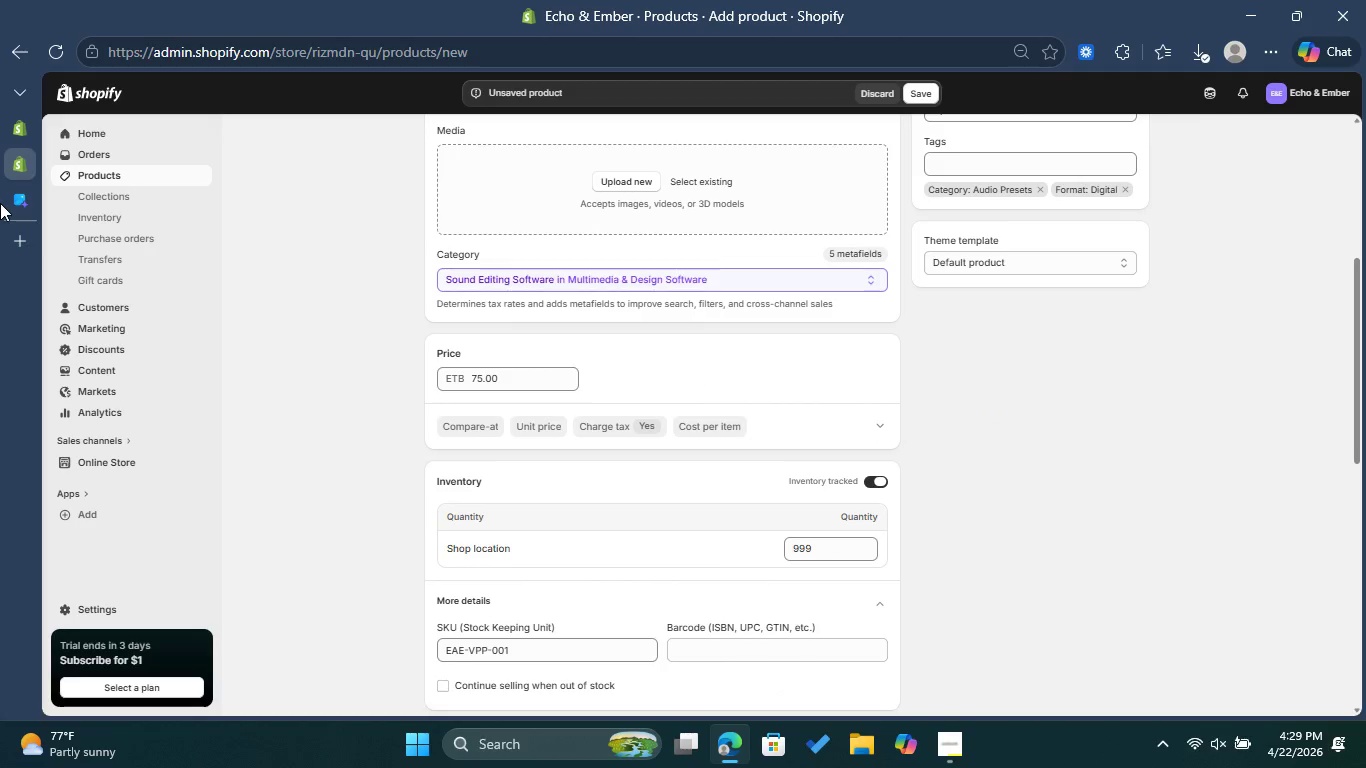 
left_click([10, 199])
 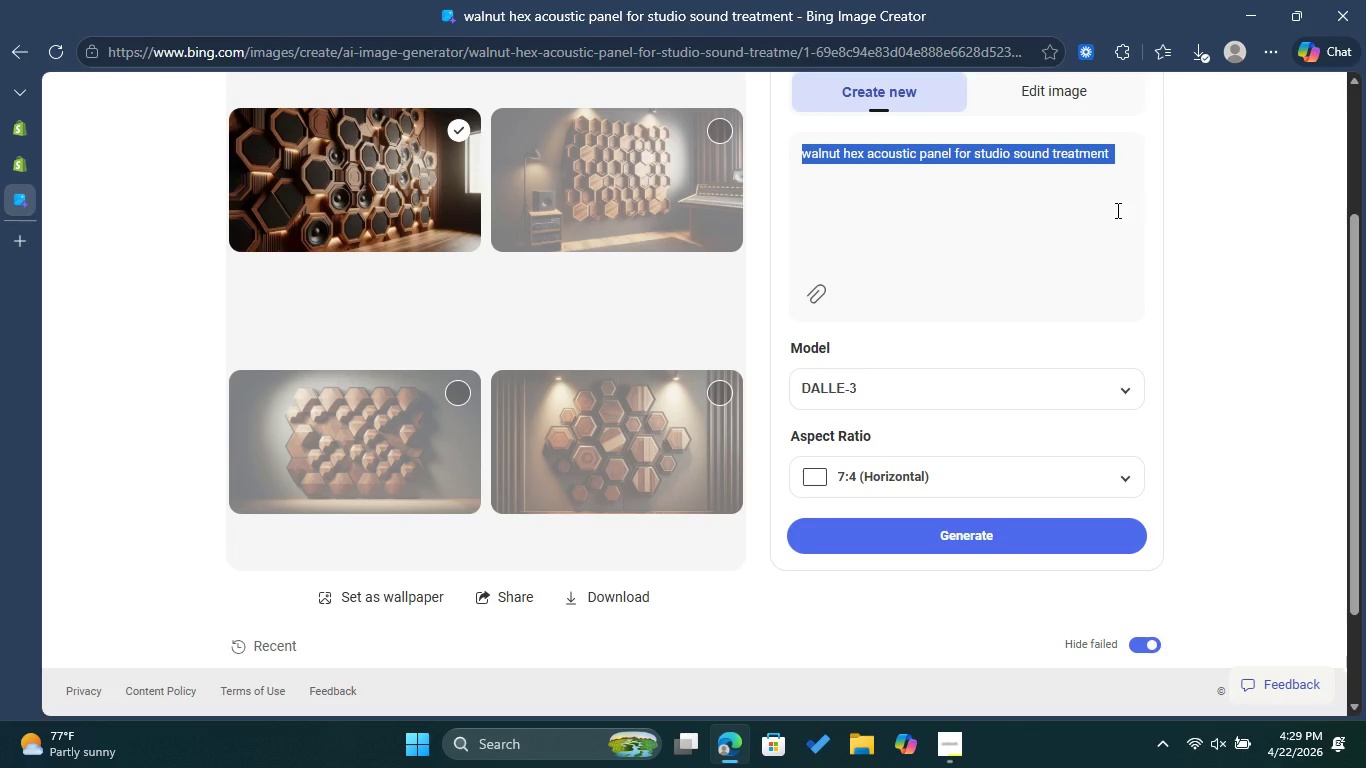 
key(Backspace)
type(Vocal vOCAL PRESET PACK FOR PODCAST AUDIO ENHANCEMENY=)
key(Backspace)
key(Backspace)
type(T)
 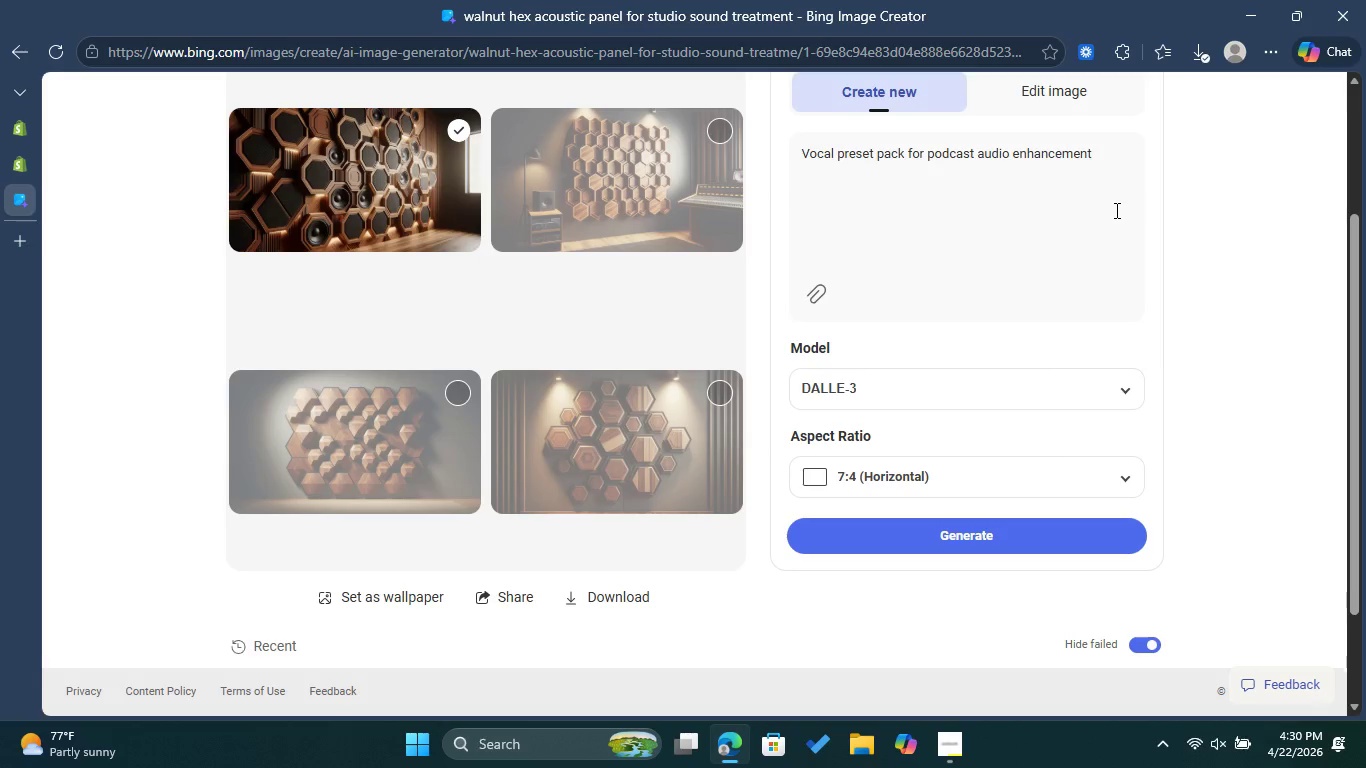 
wait(8.83)
 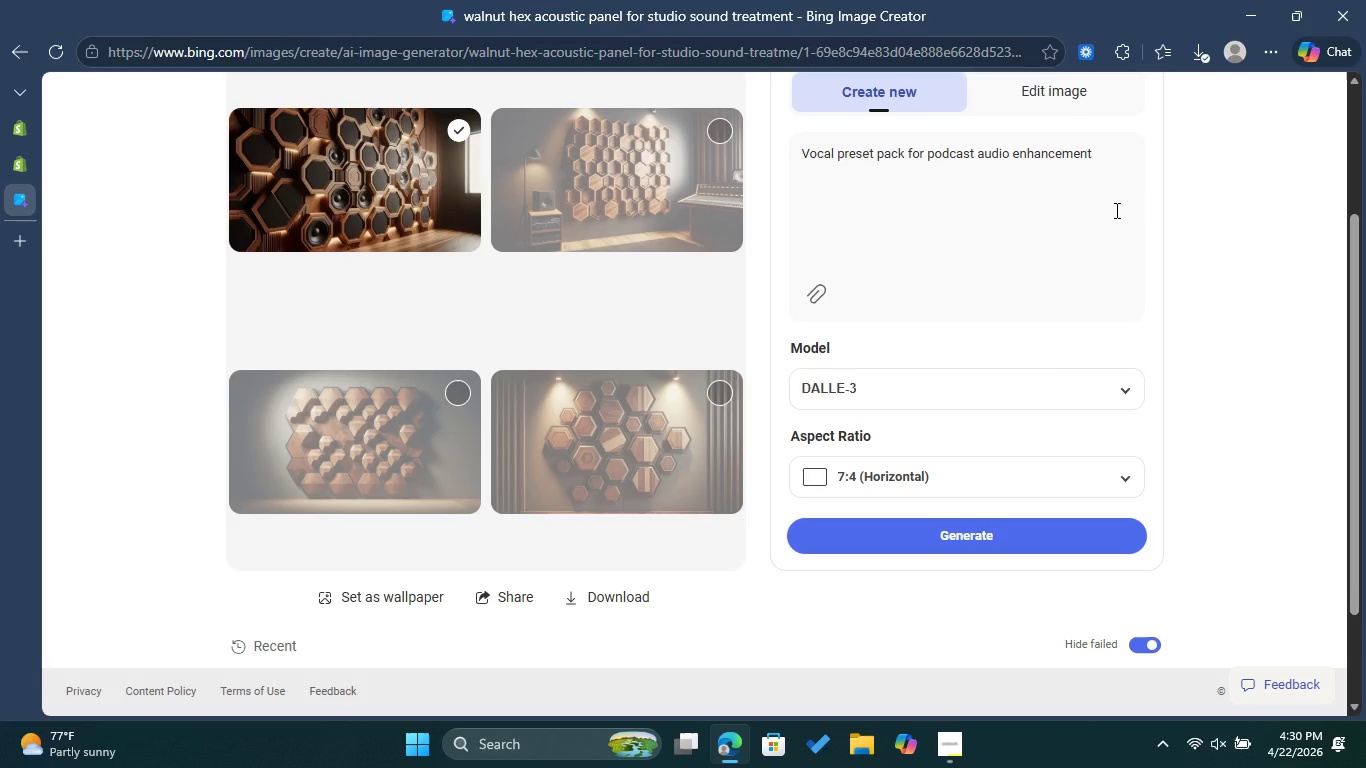 
left_click([963, 534])
 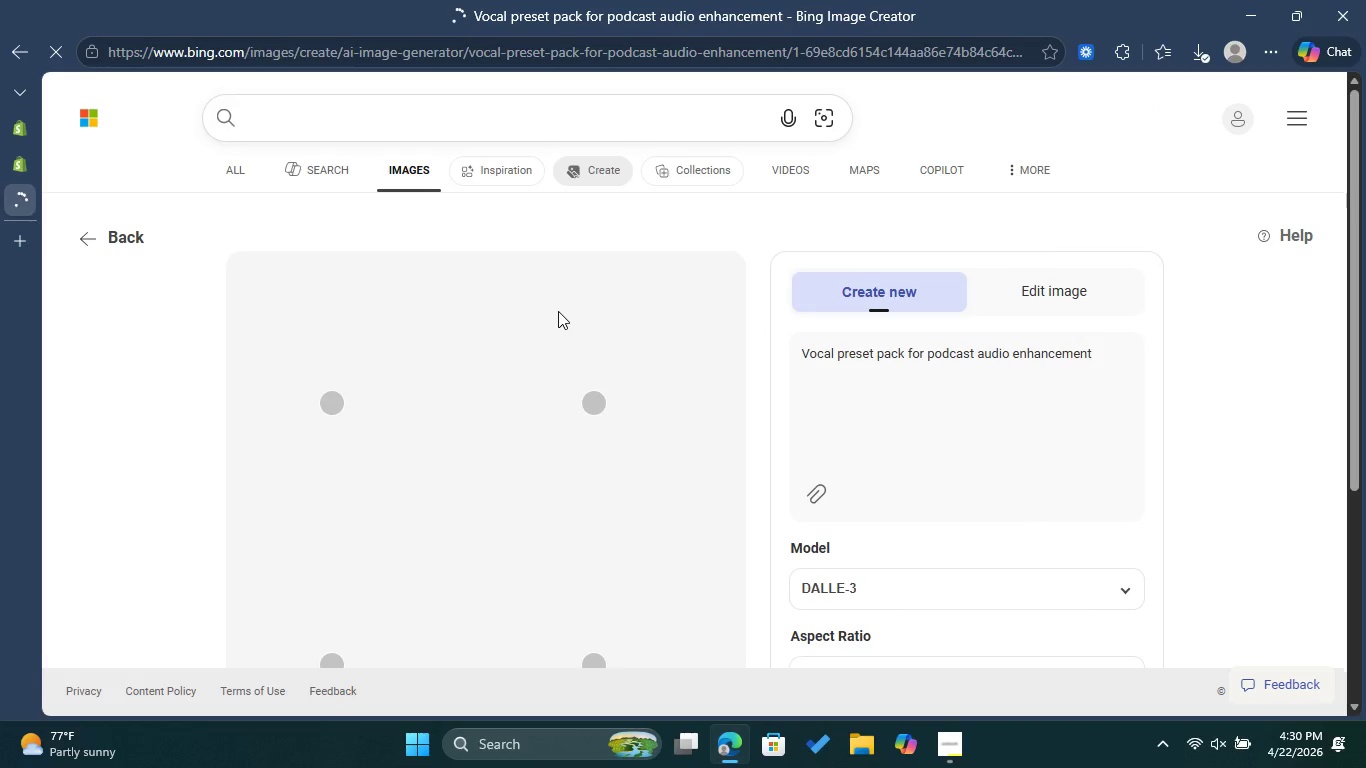 
wait(40.94)
 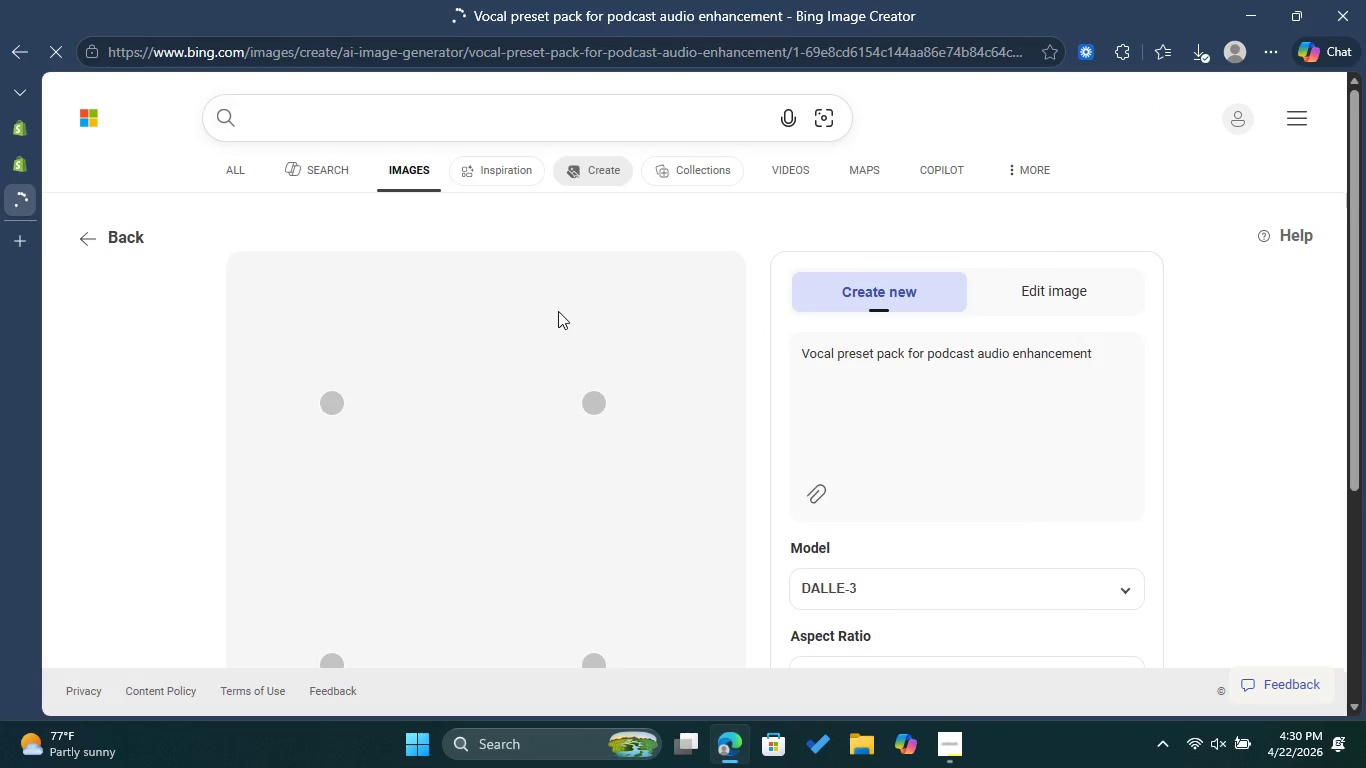 
scroll: coordinate [699, 263], scroll_direction: down, amount: 1.0
 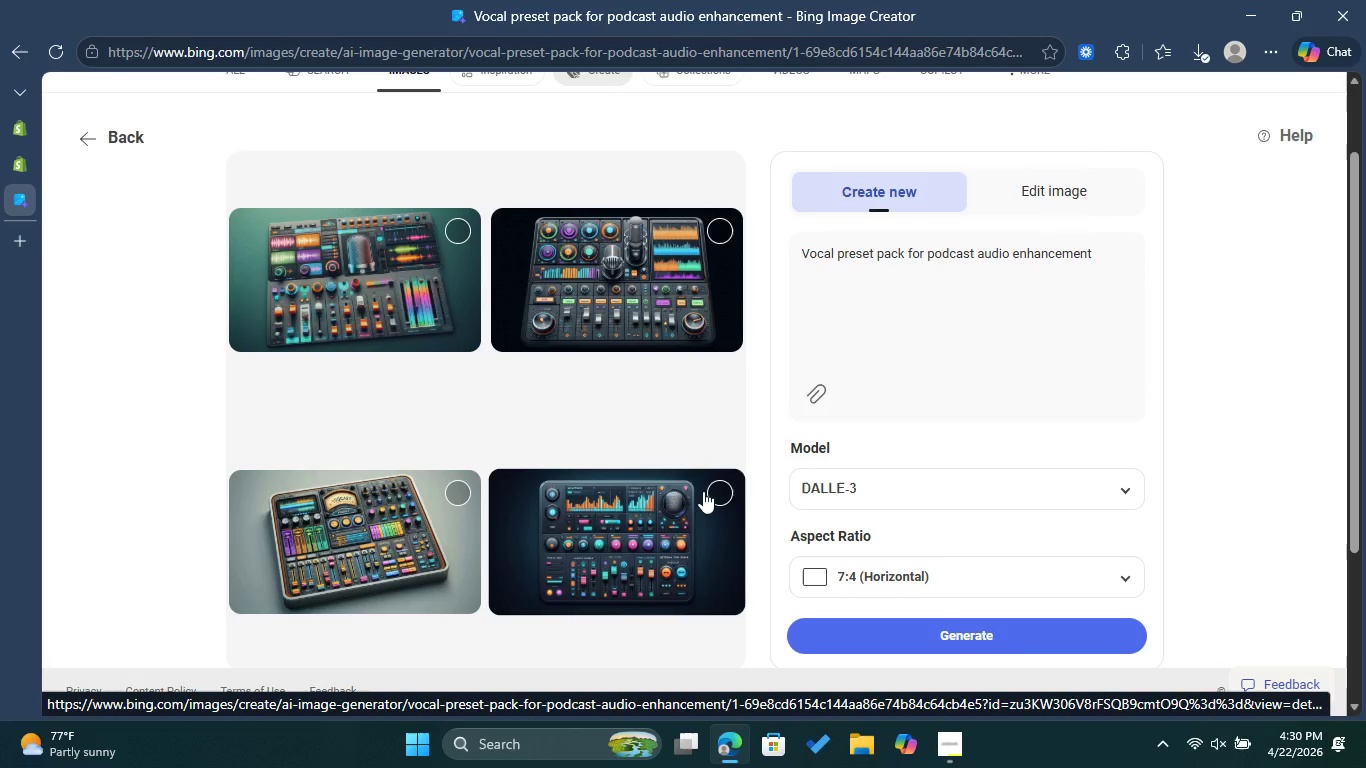 
left_click([710, 490])
 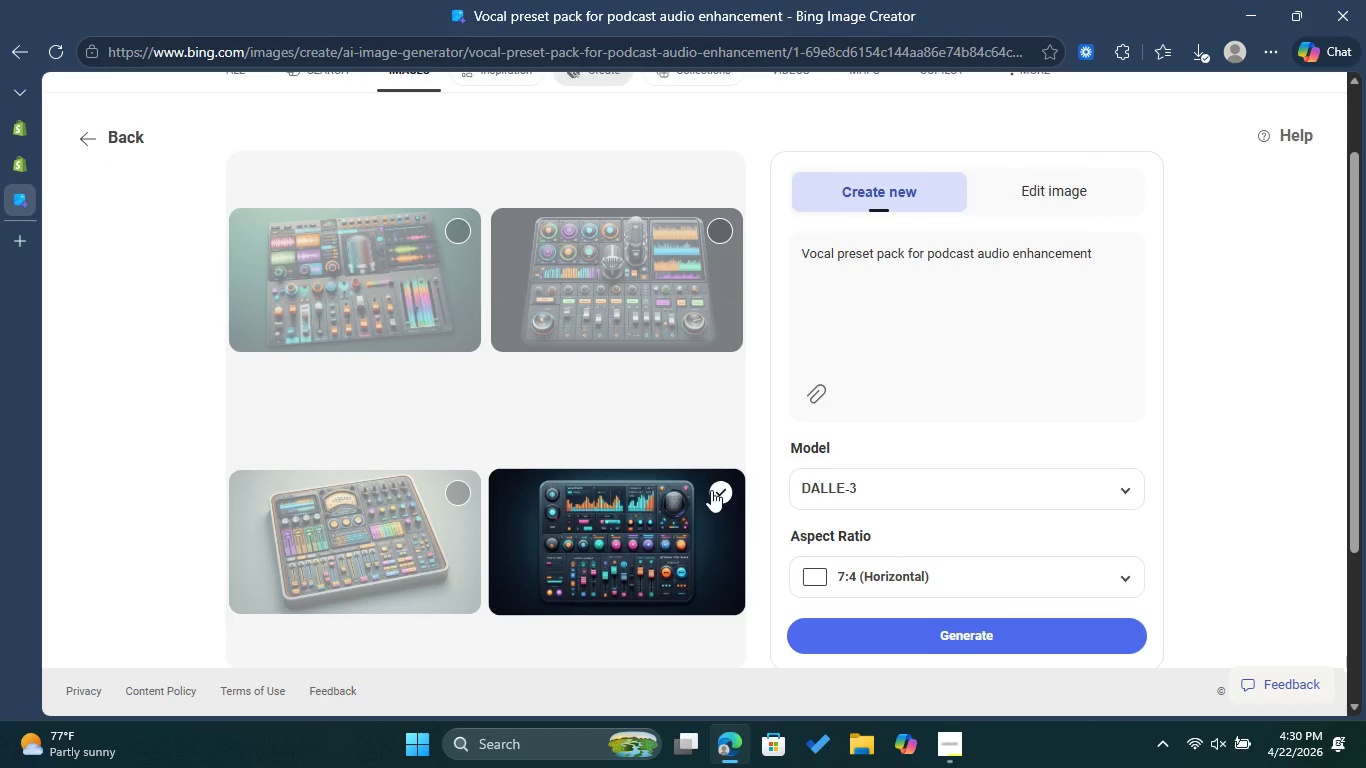 
scroll: coordinate [711, 490], scroll_direction: down, amount: 2.0
 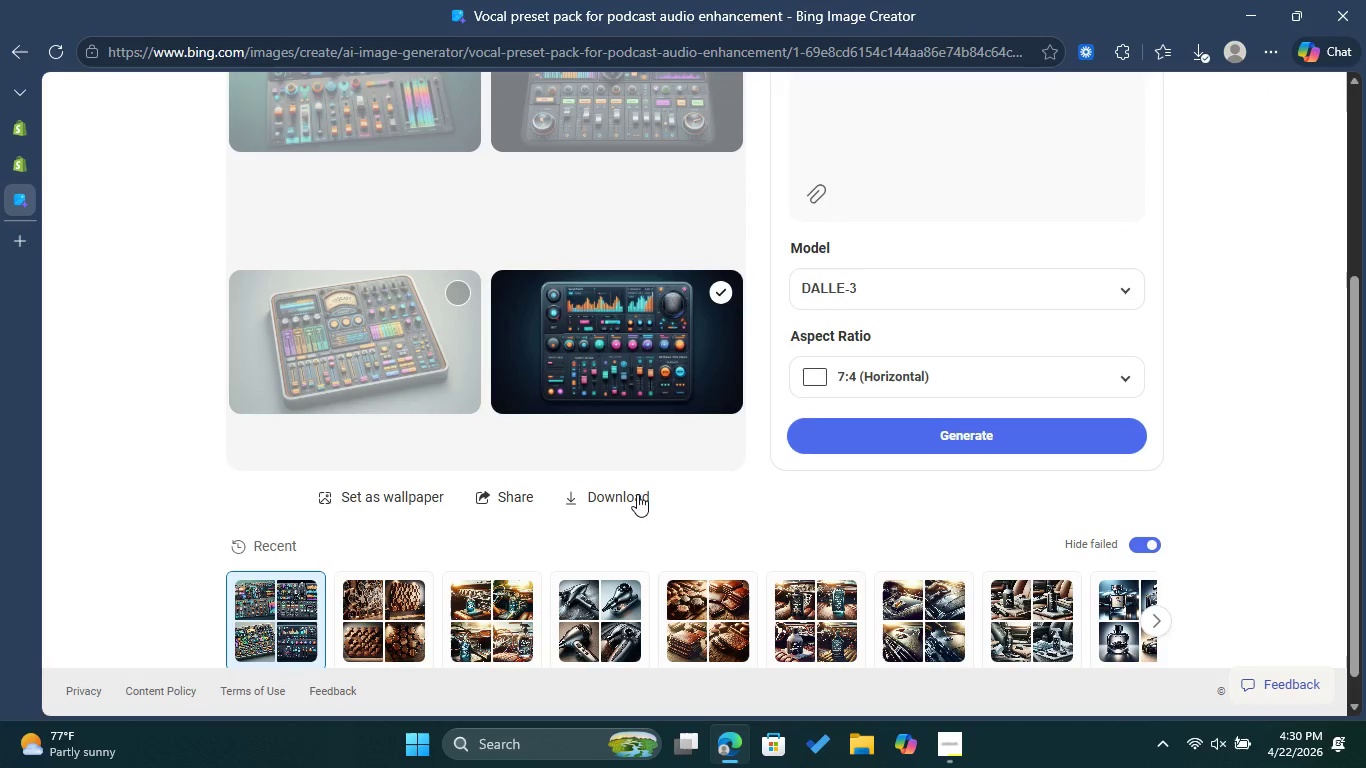 
left_click([635, 495])
 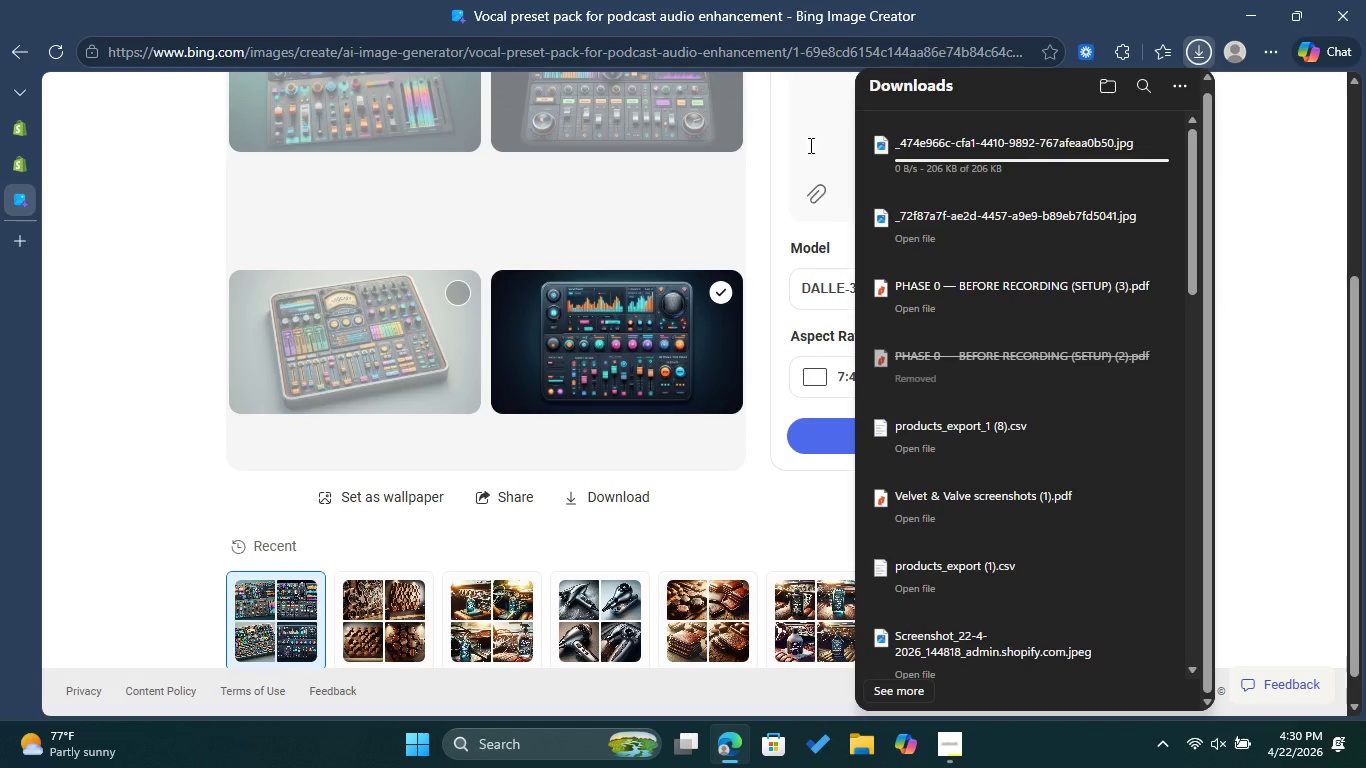 
left_click([804, 131])
 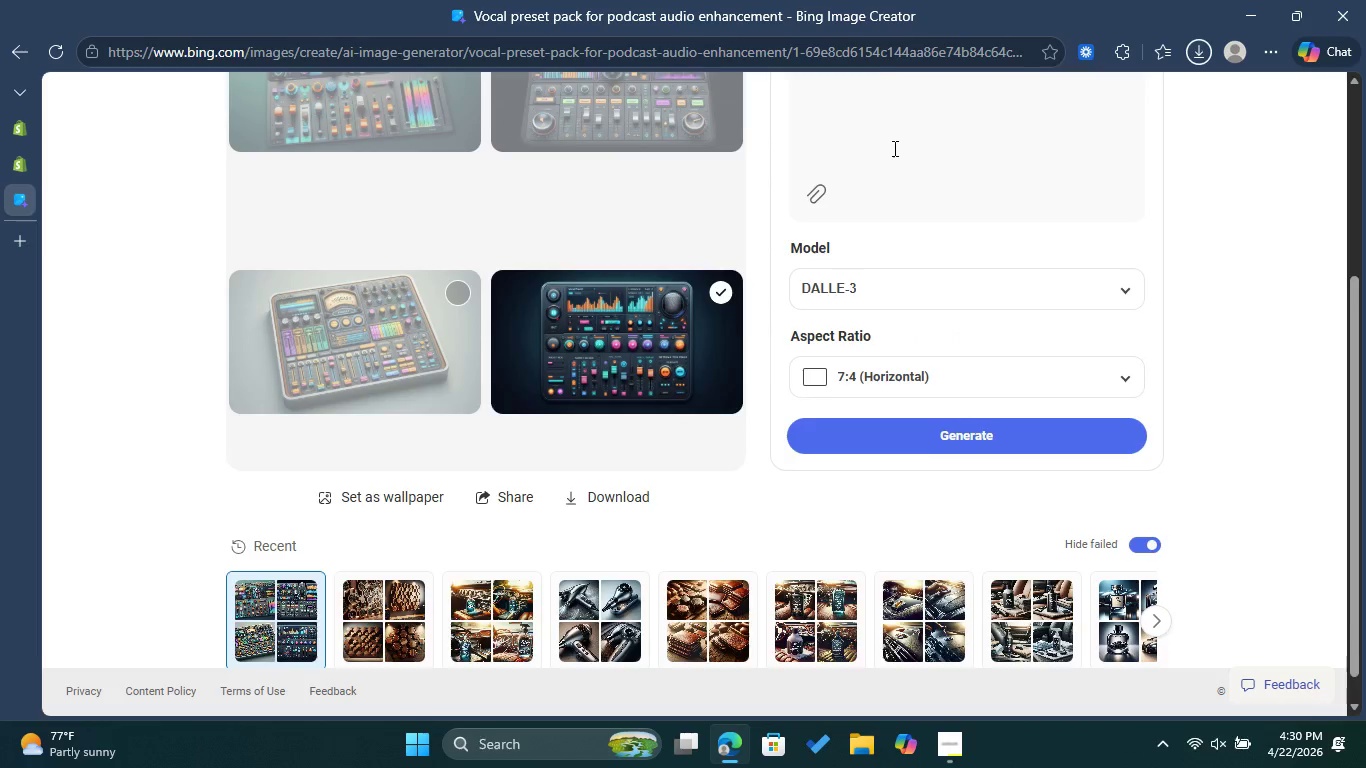 
scroll: coordinate [893, 148], scroll_direction: up, amount: 3.0
 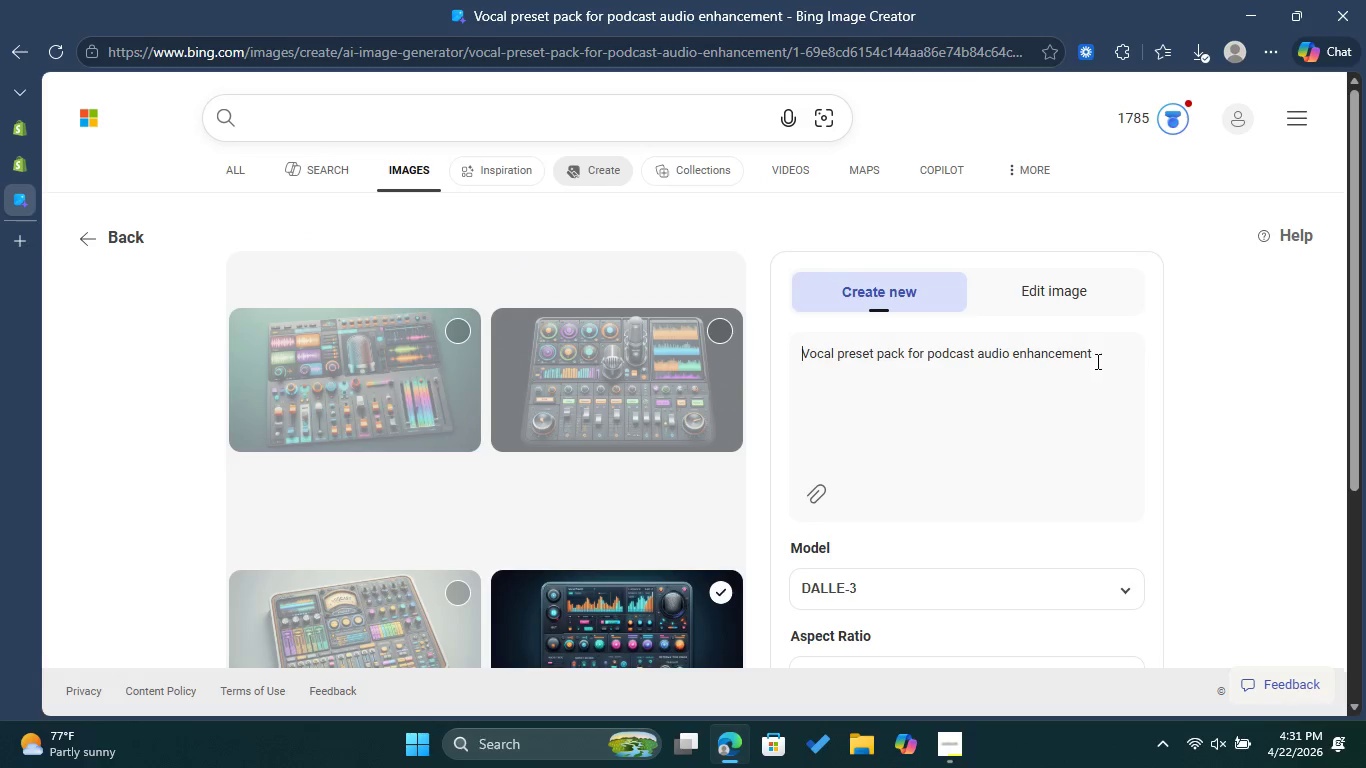 
left_click_drag(start_coordinate=[1095, 351], to_coordinate=[781, 367])
 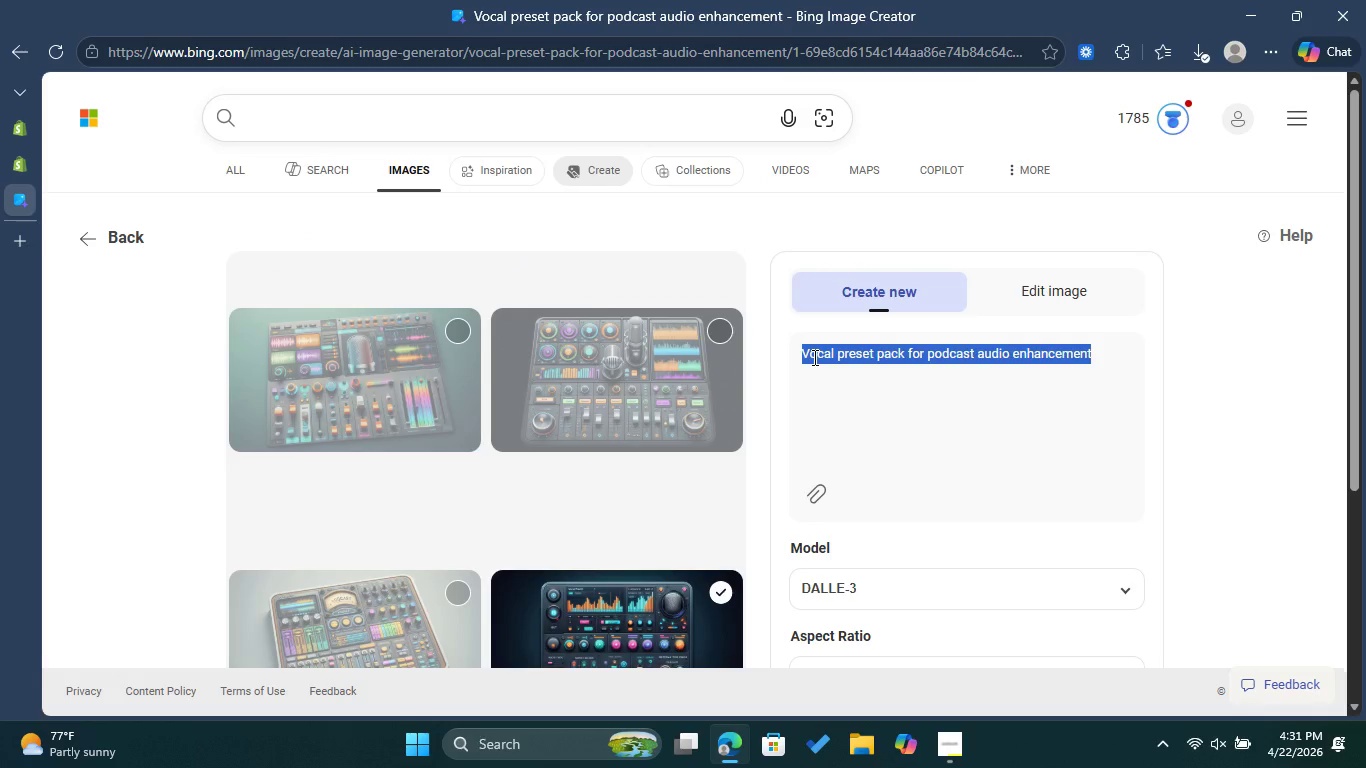 
right_click([813, 357])
 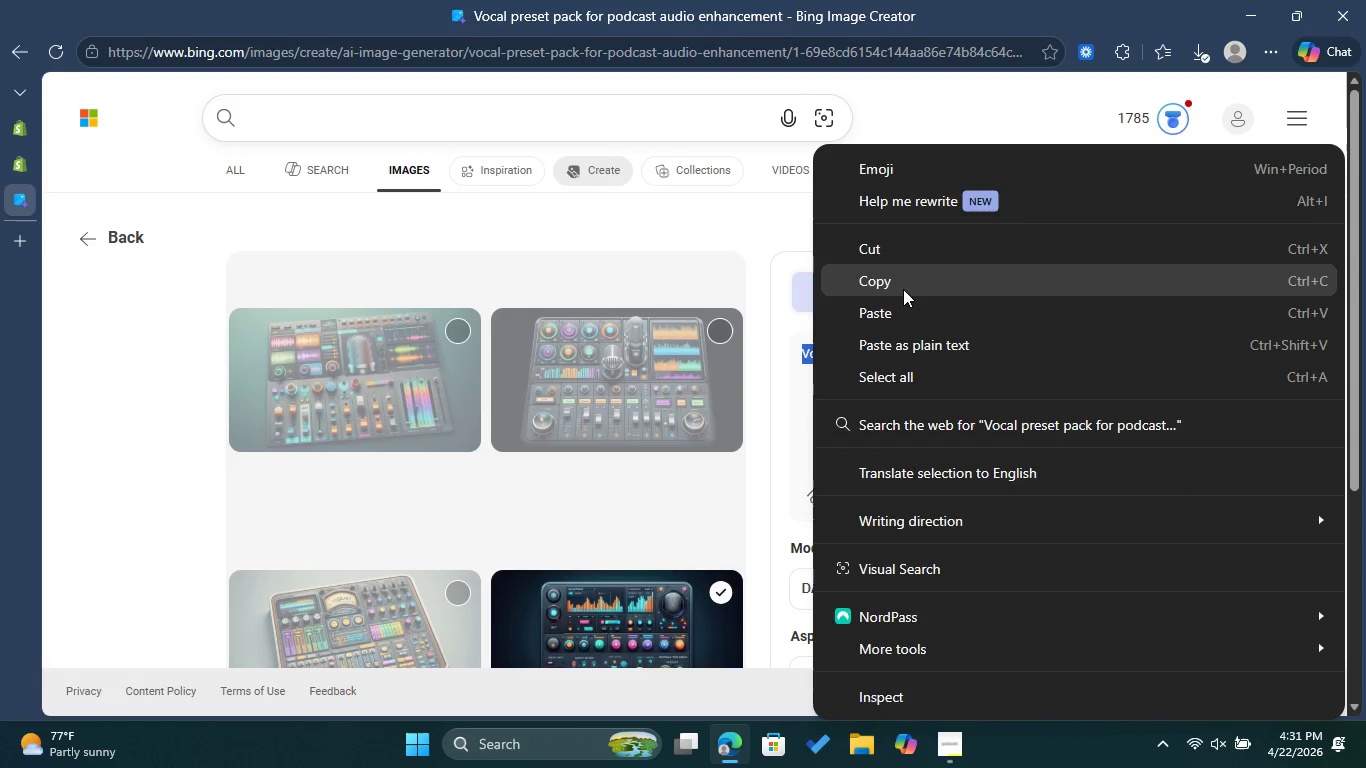 
left_click([903, 289])
 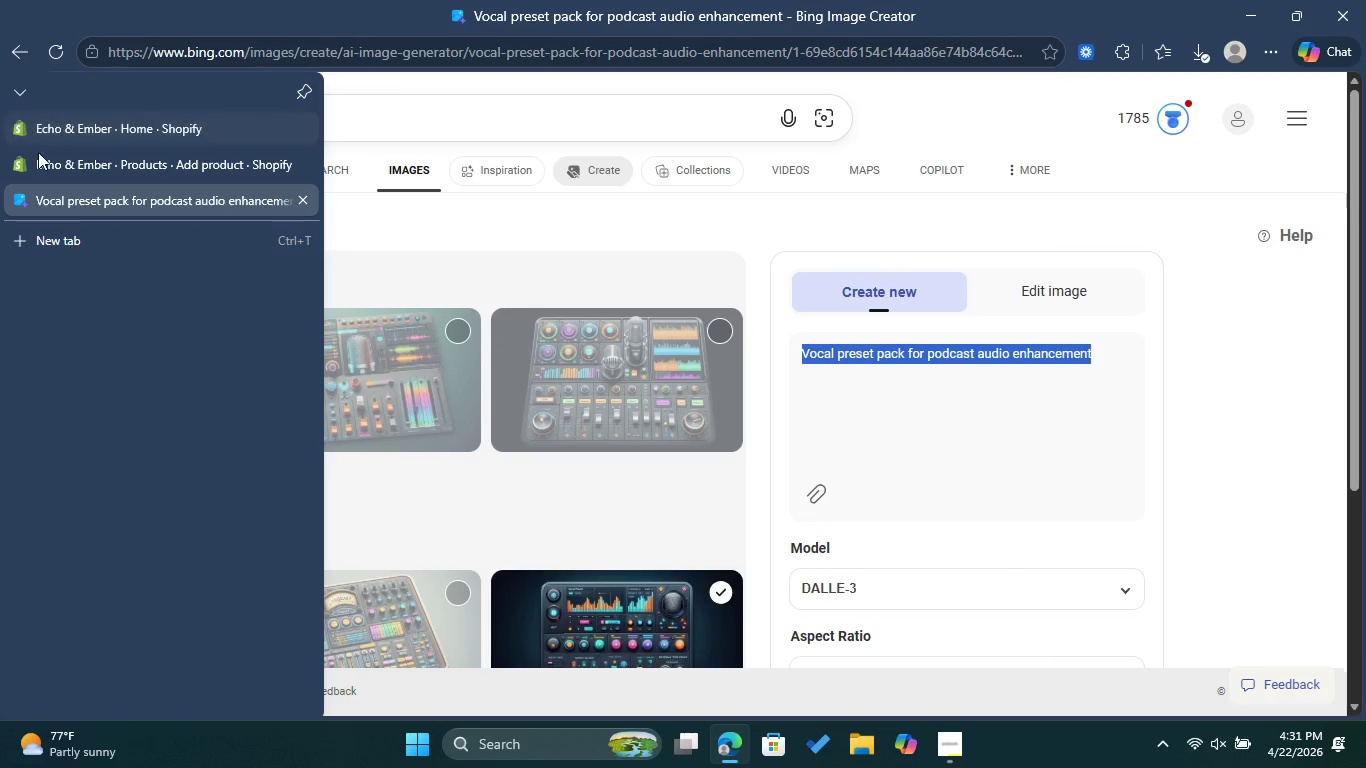 
left_click([40, 156])
 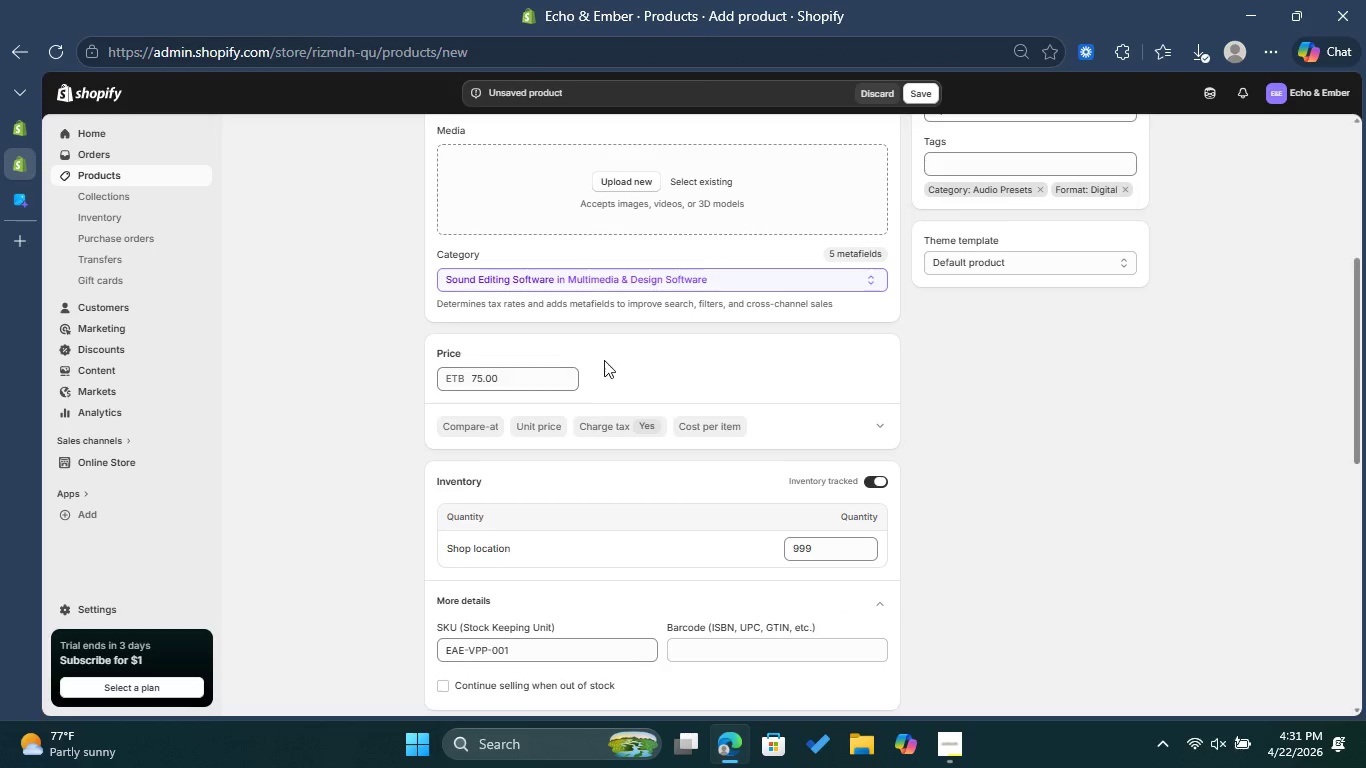 
scroll: coordinate [608, 357], scroll_direction: up, amount: 1.0
 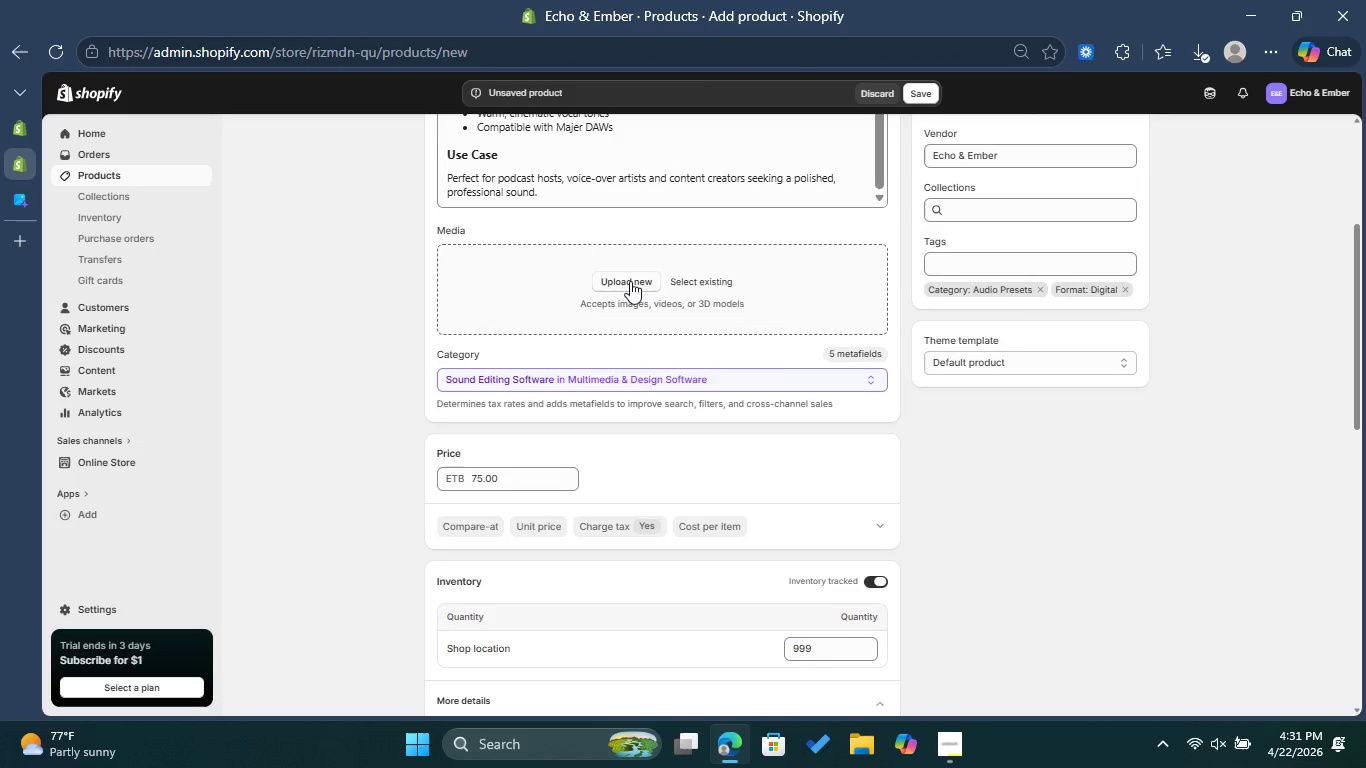 
left_click([630, 280])
 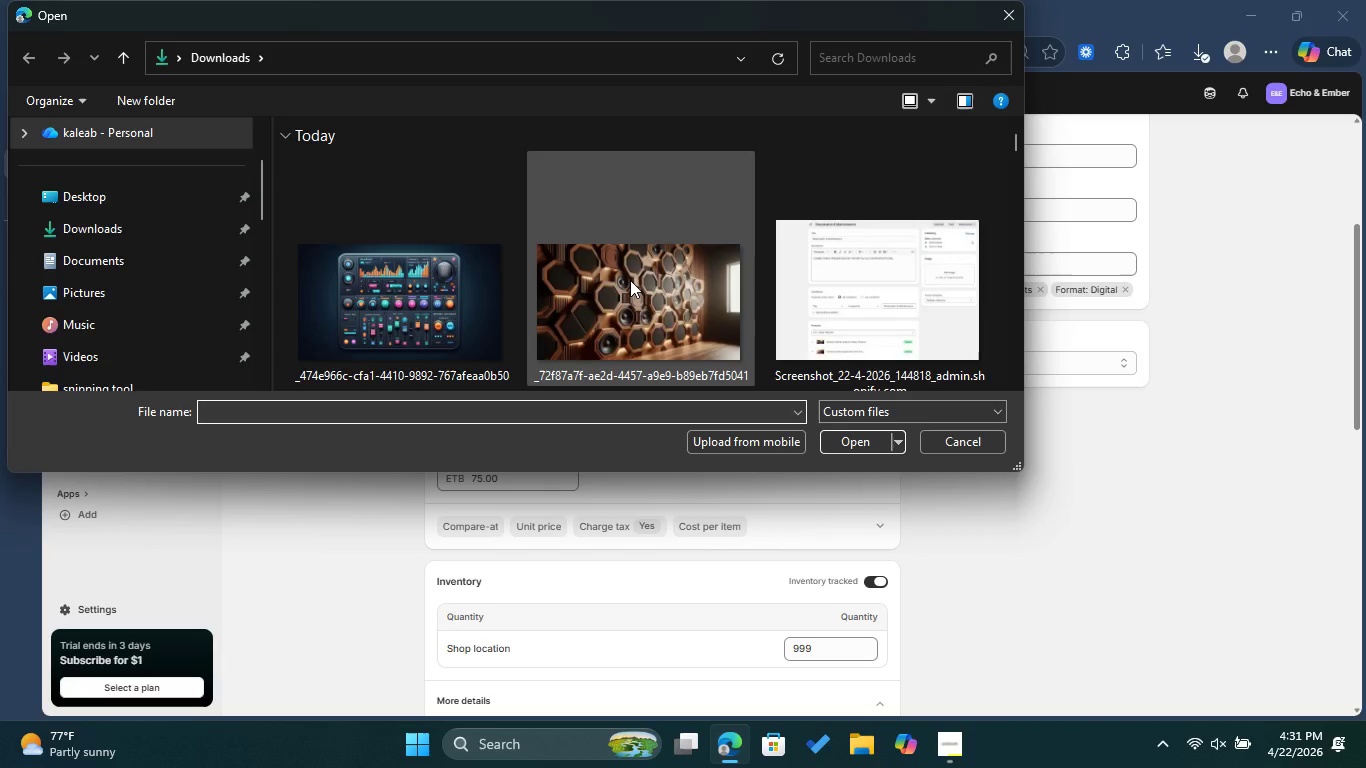 
wait(10.71)
 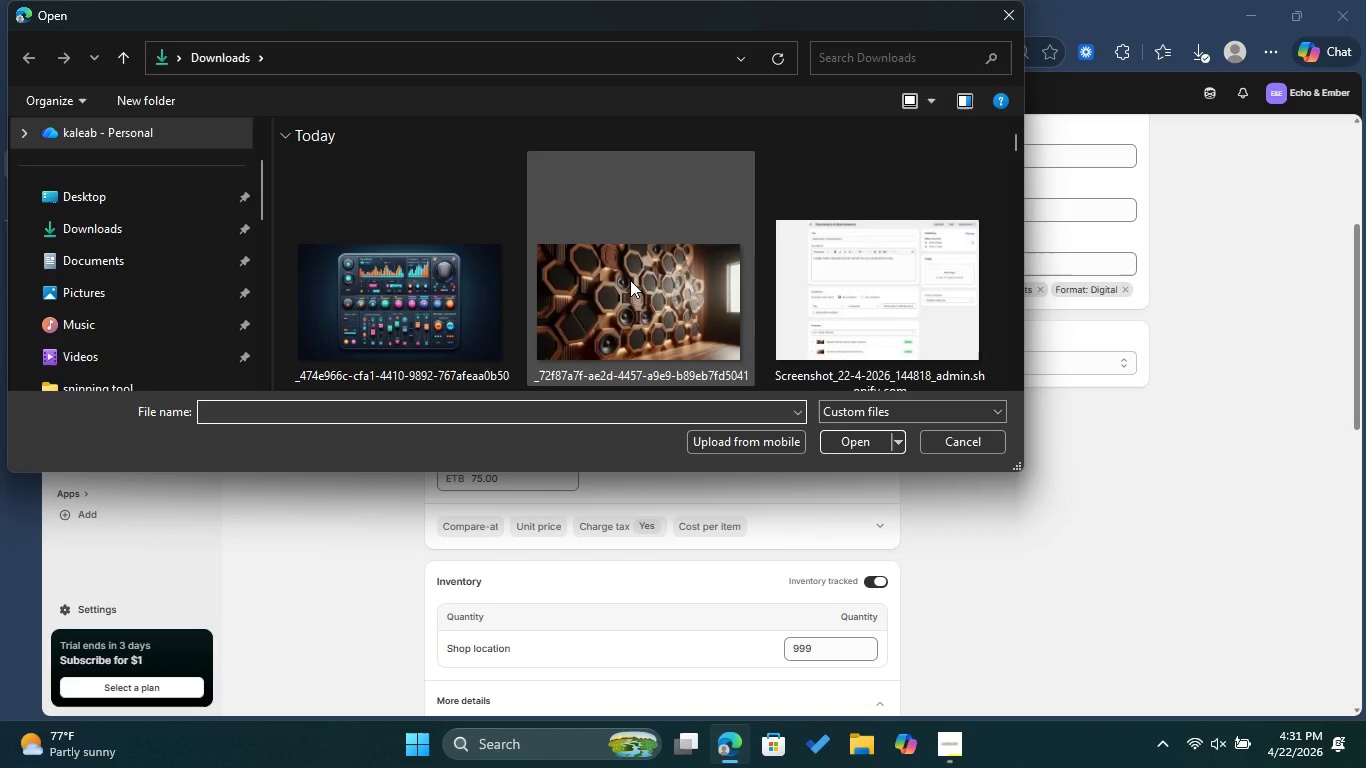 
mouse_move([456, 280])
 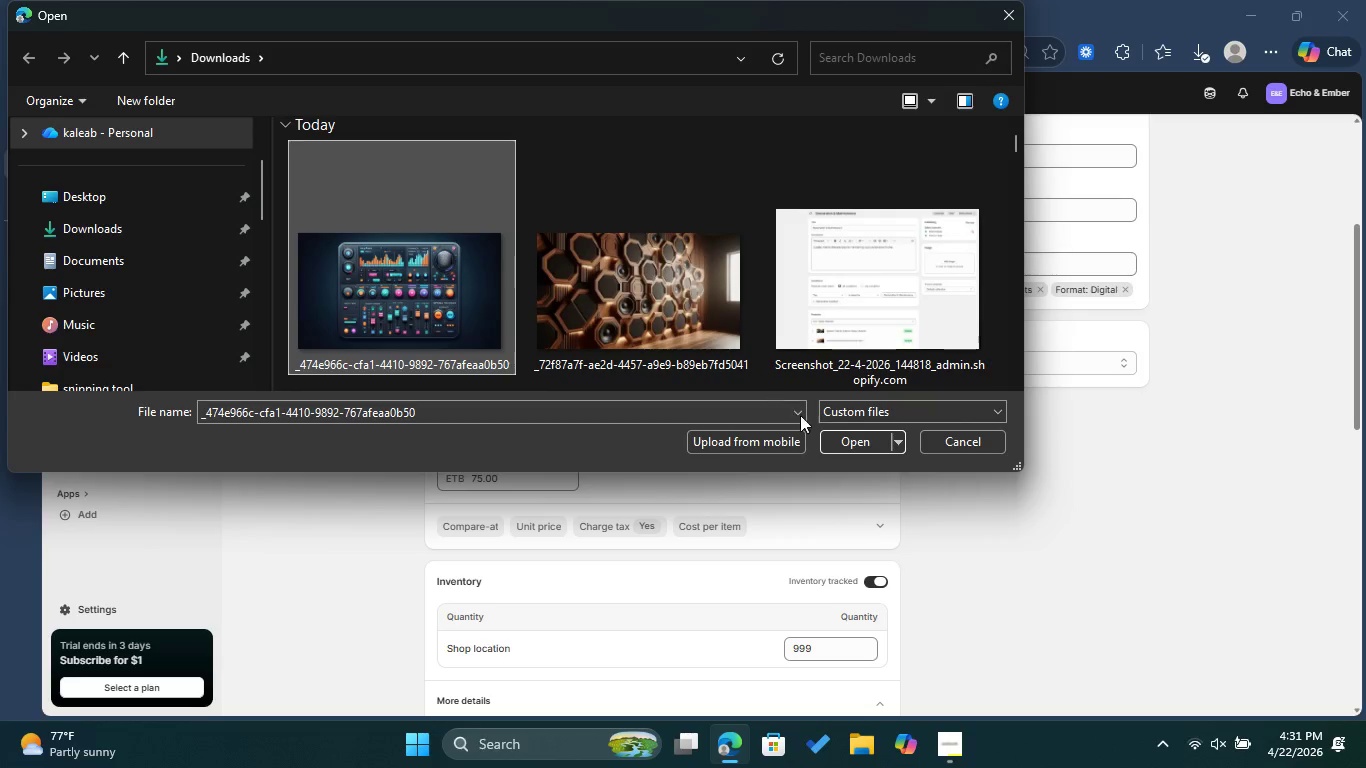 
left_click([853, 436])
 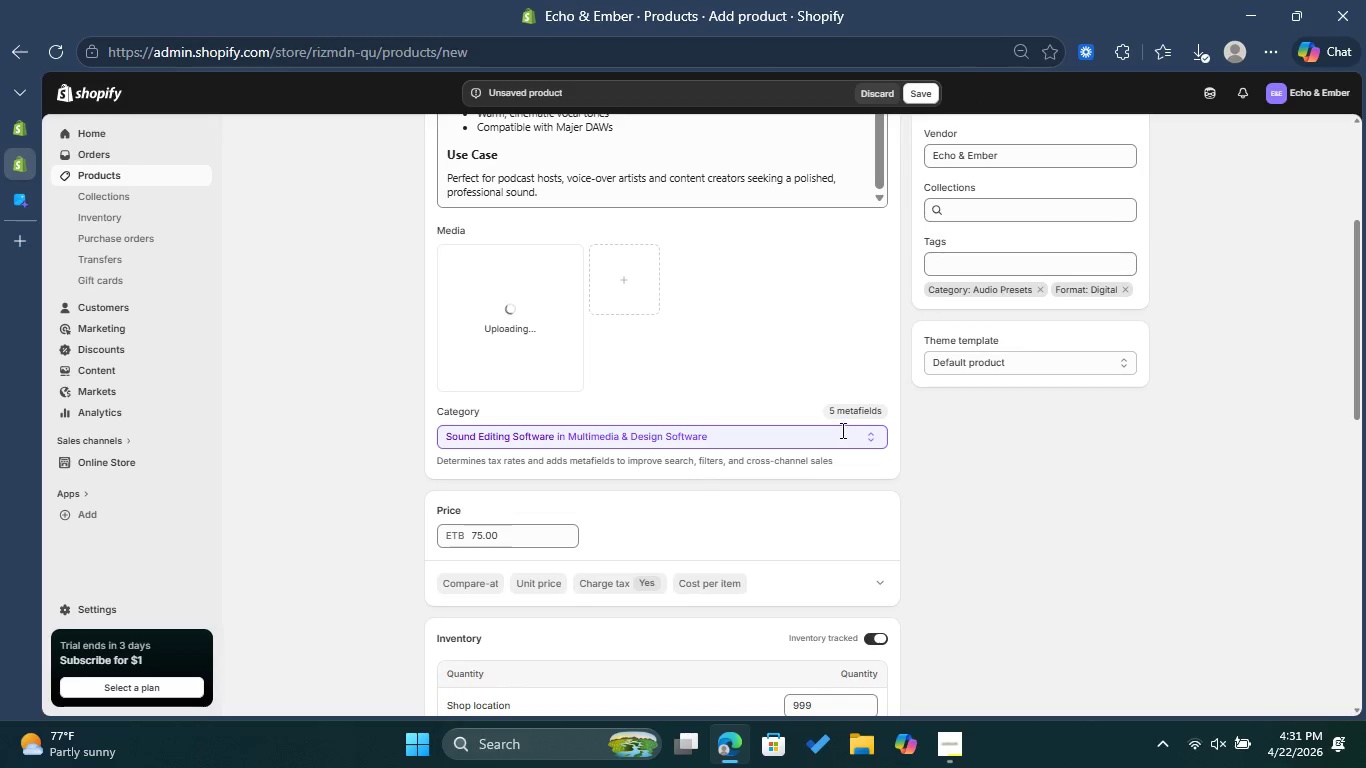 
scroll: coordinate [819, 403], scroll_direction: up, amount: 2.0
 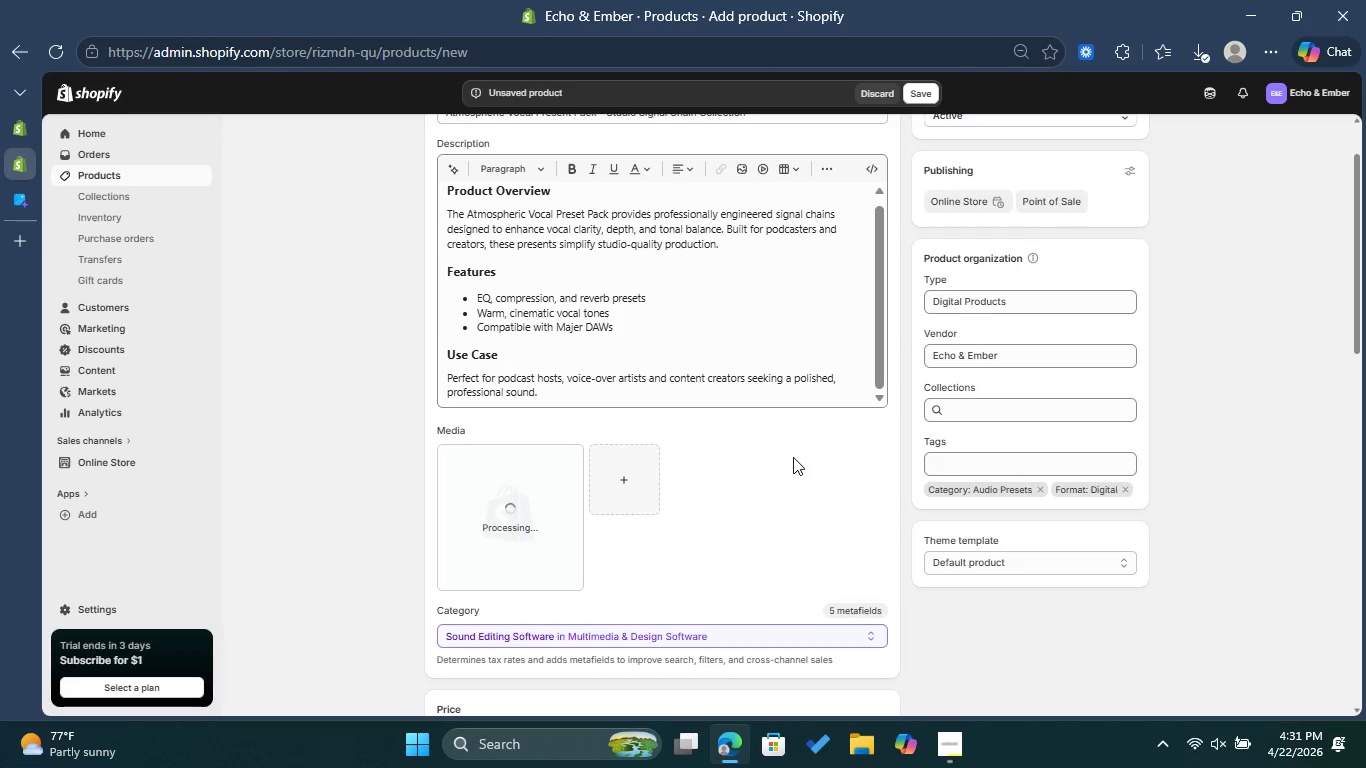 
wait(5.91)
 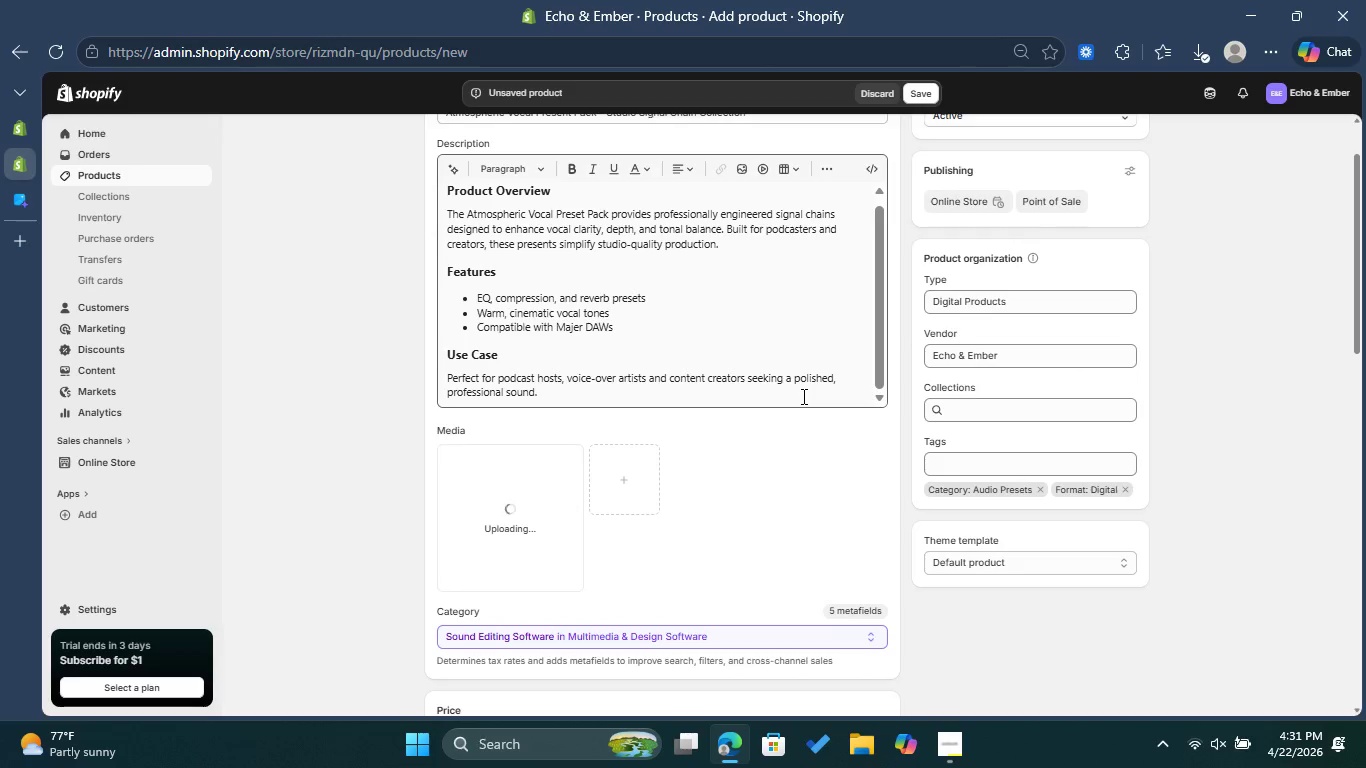 
scroll: coordinate [793, 457], scroll_direction: up, amount: 3.0
 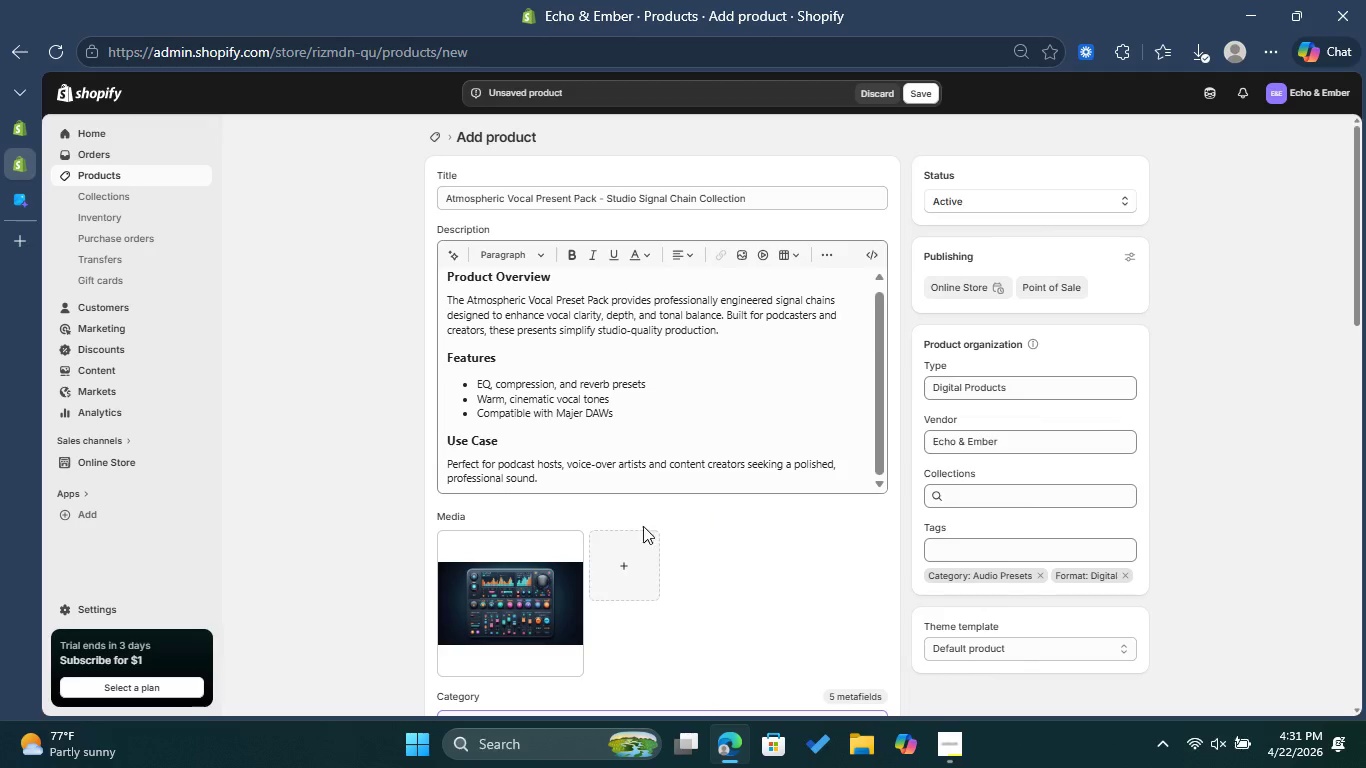 
scroll: coordinate [597, 538], scroll_direction: down, amount: 2.0
 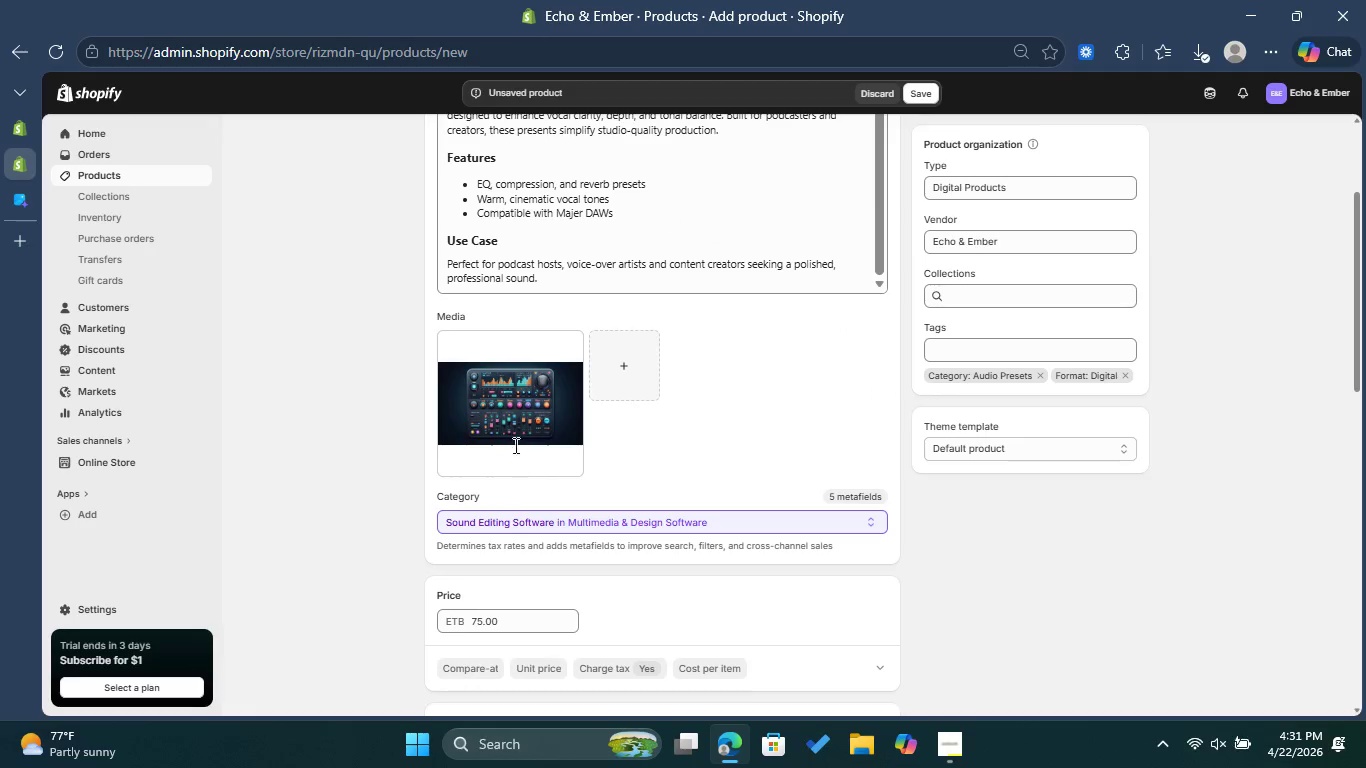 
left_click([514, 445])
 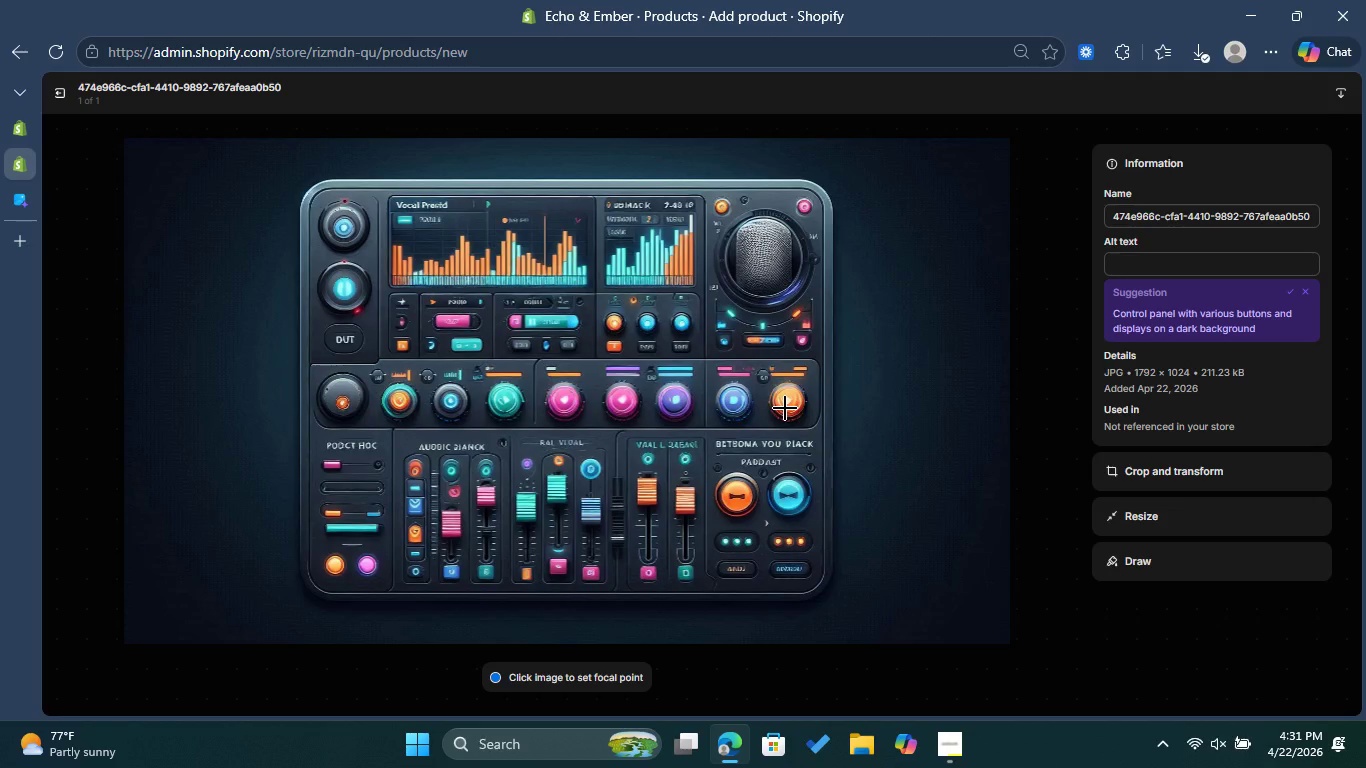 
wait(10.95)
 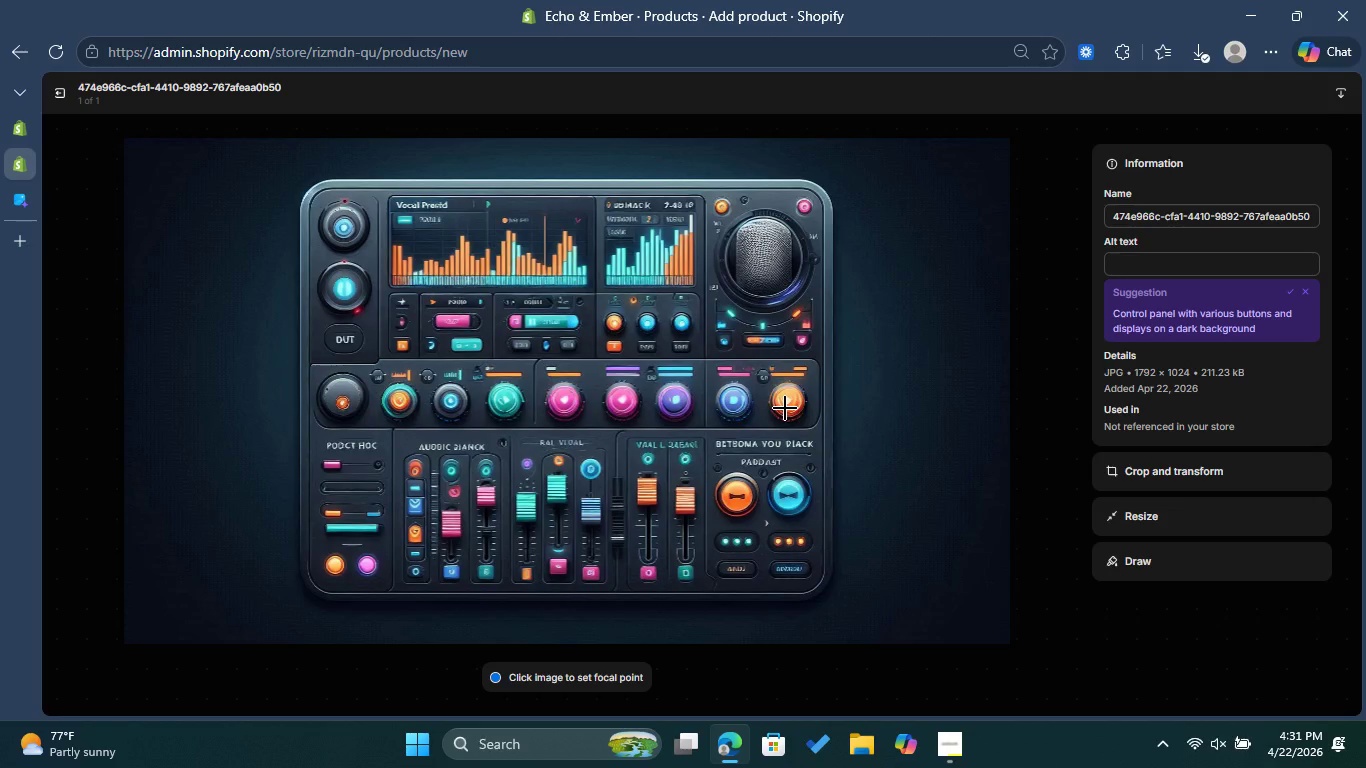 
left_click([1124, 259])
 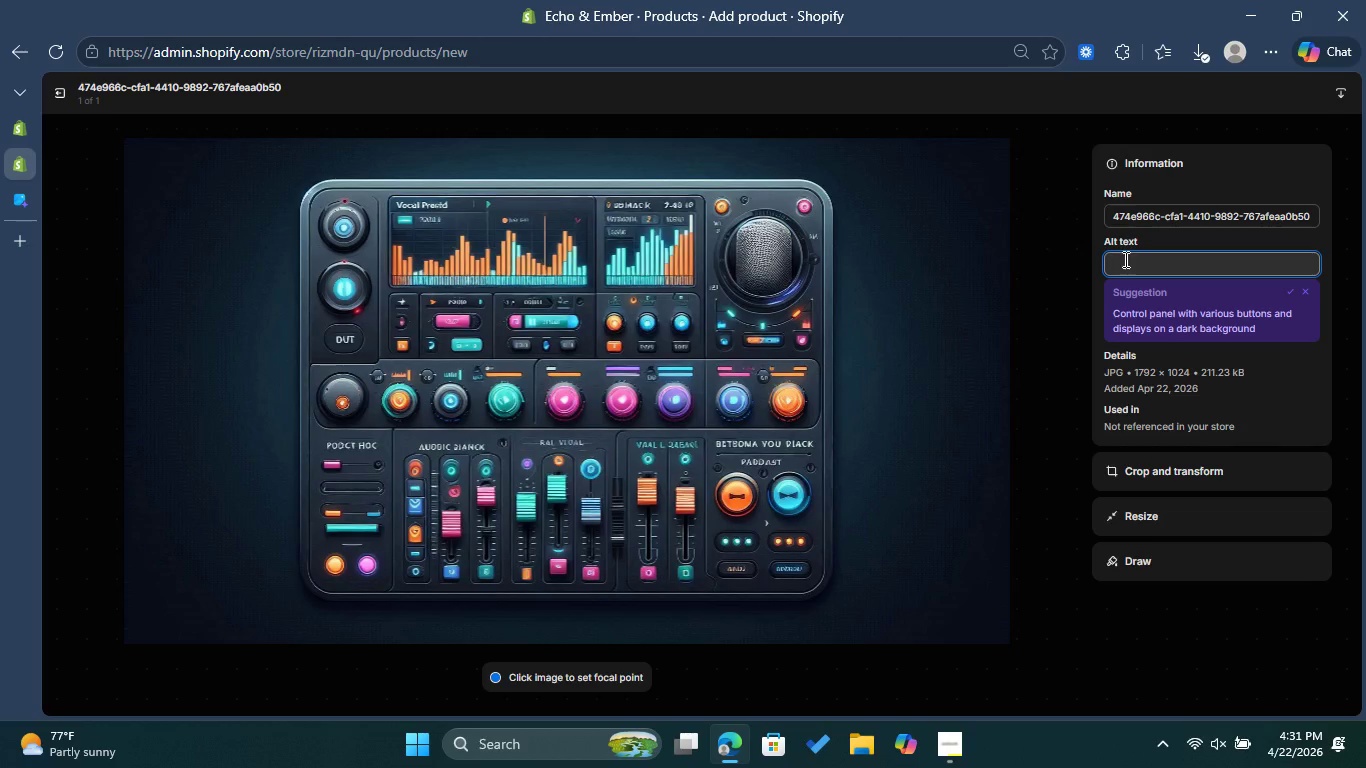 
key(Control+ControlLeft)
 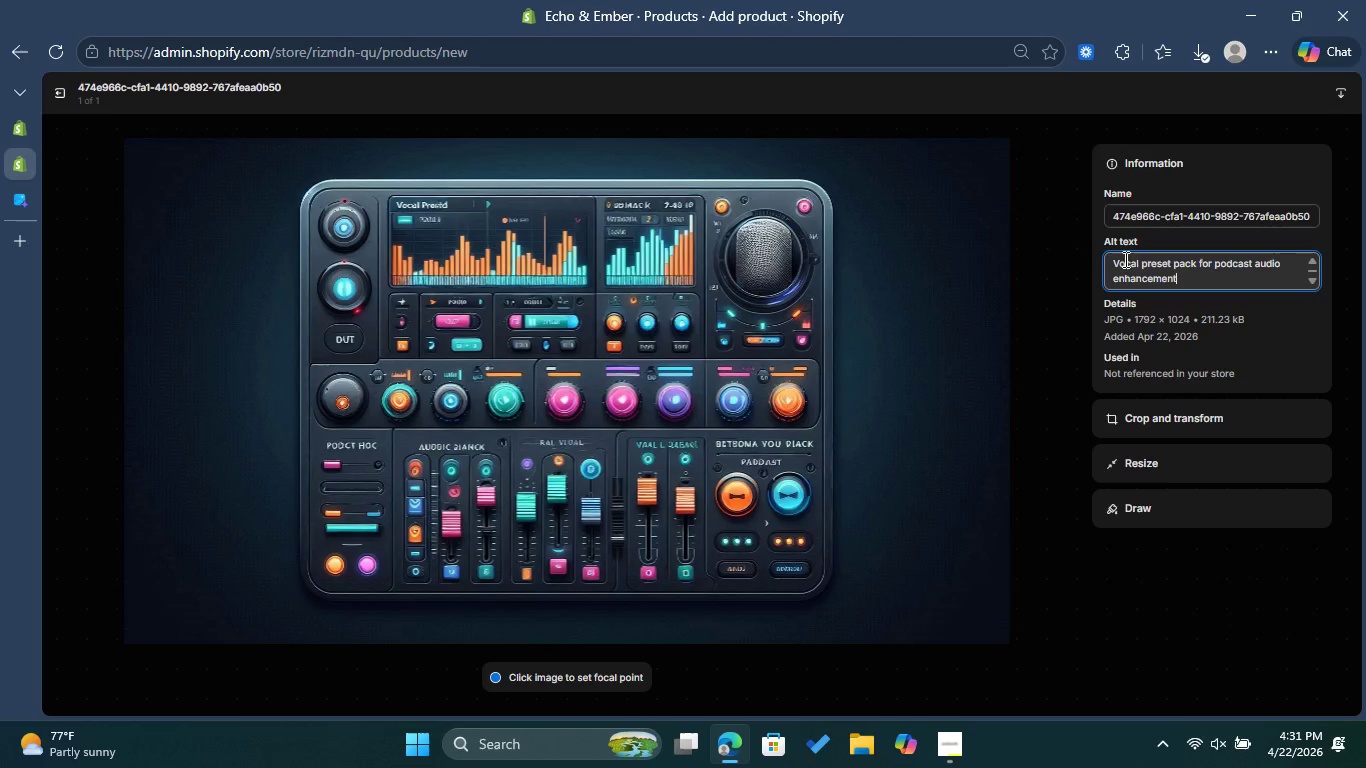 
key(Control+V)
 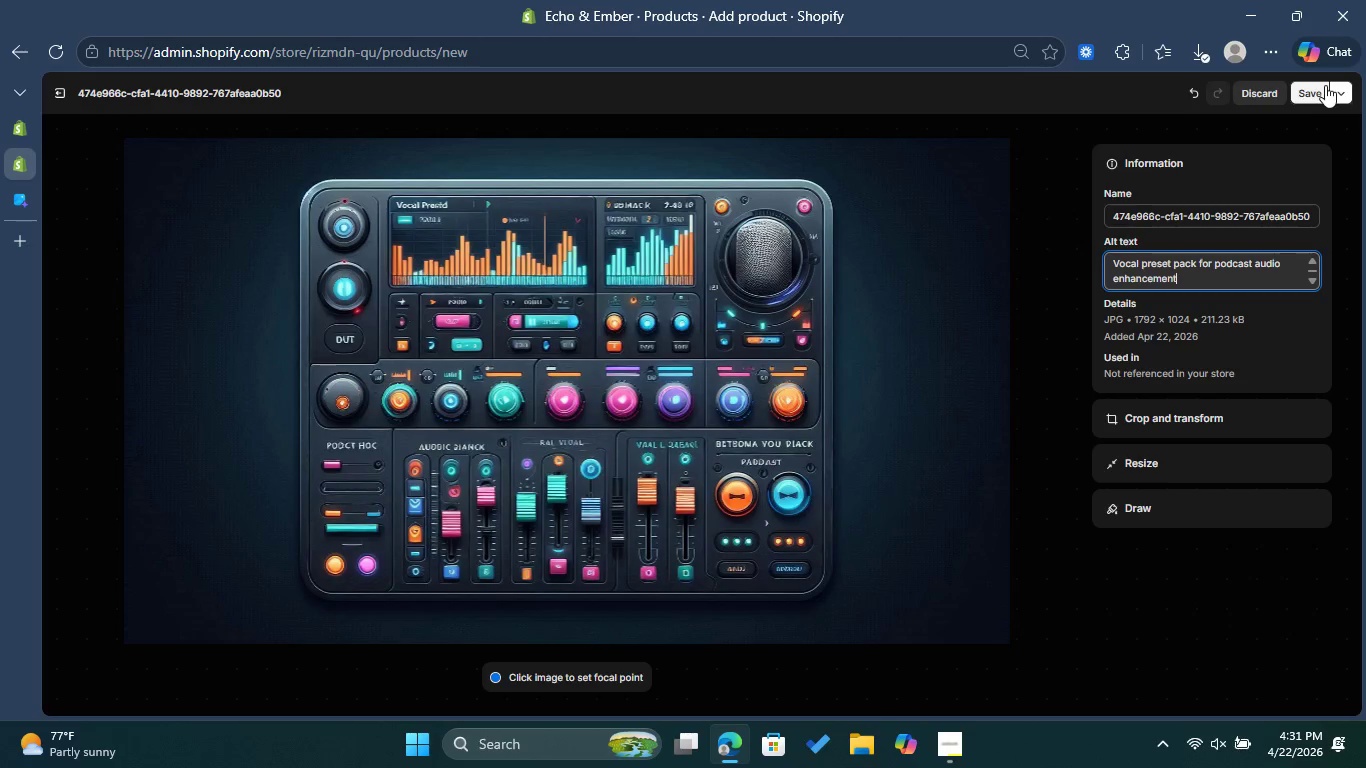 
left_click([1315, 87])
 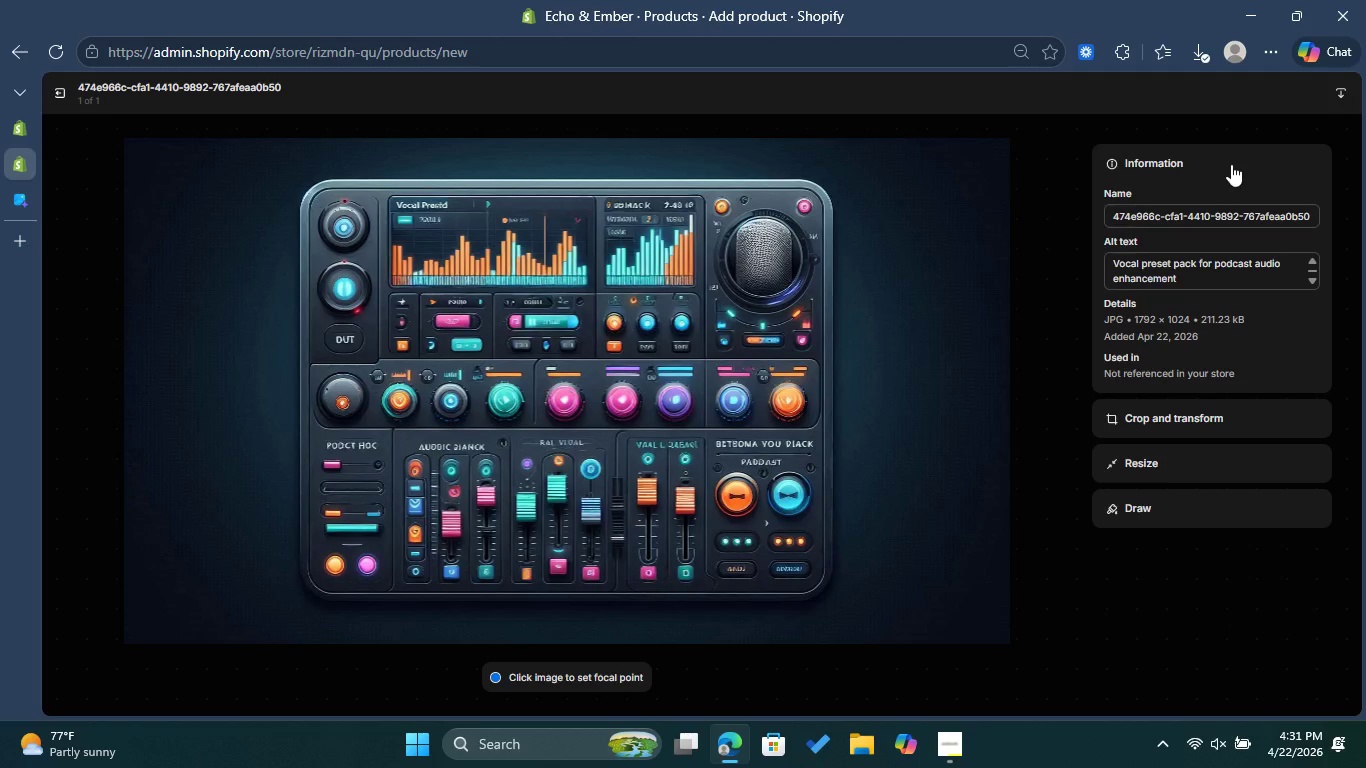 
wait(10.77)
 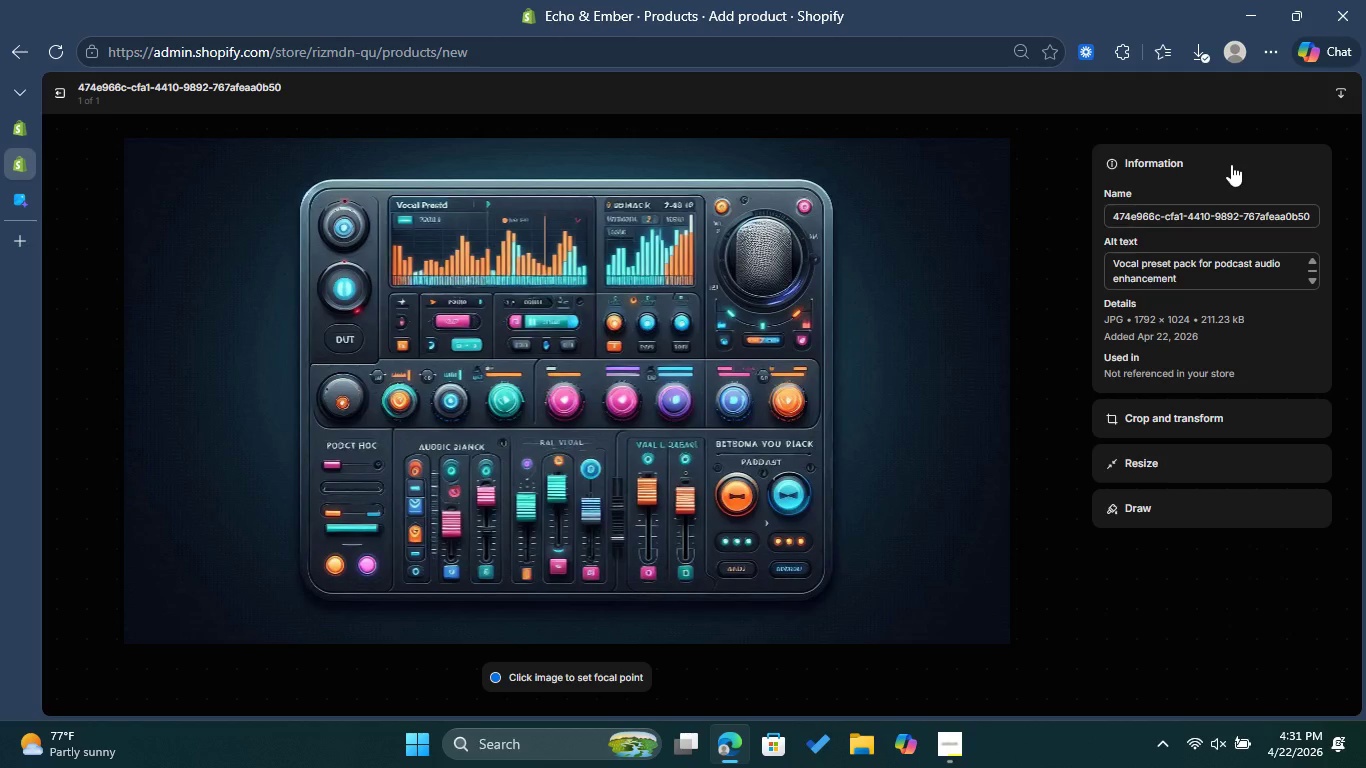 
left_click([66, 88])
 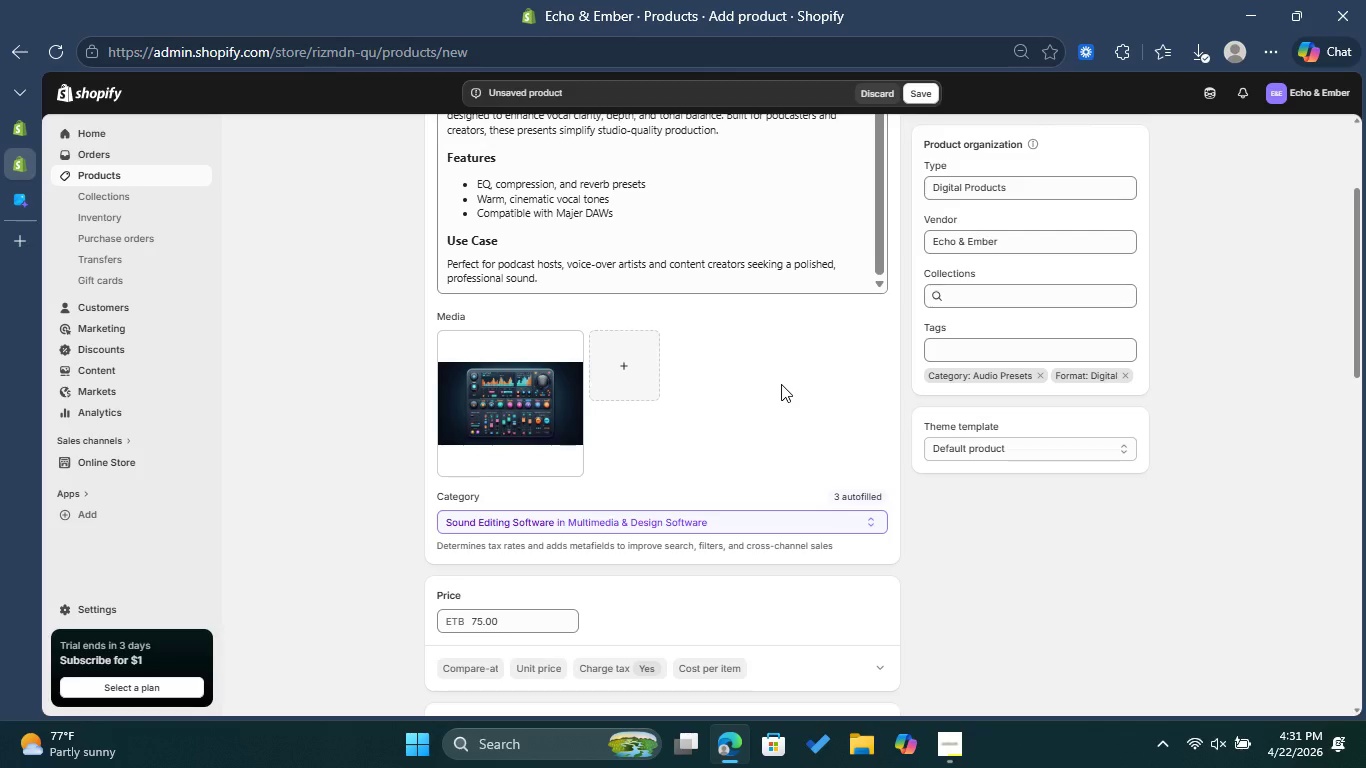 
scroll: coordinate [841, 415], scroll_direction: down, amount: 18.0
 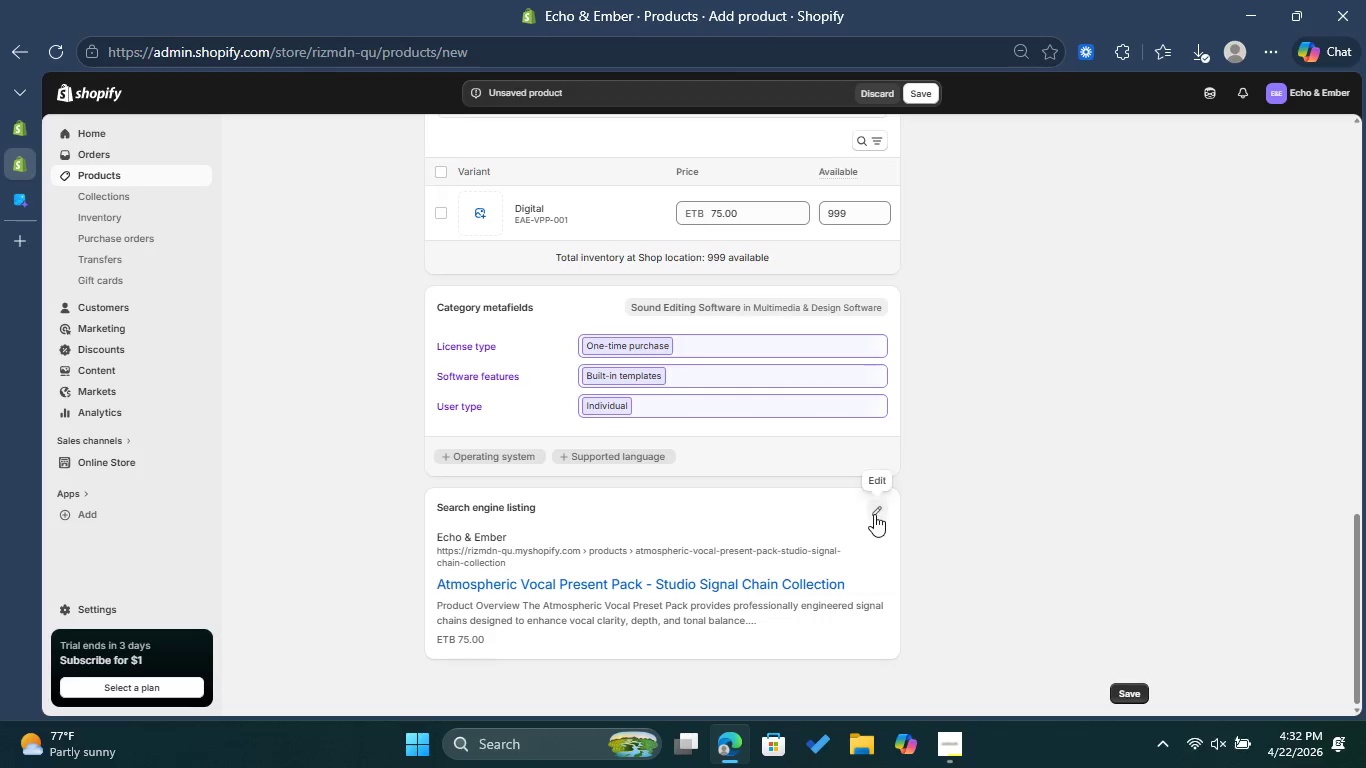 
left_click([878, 513])
 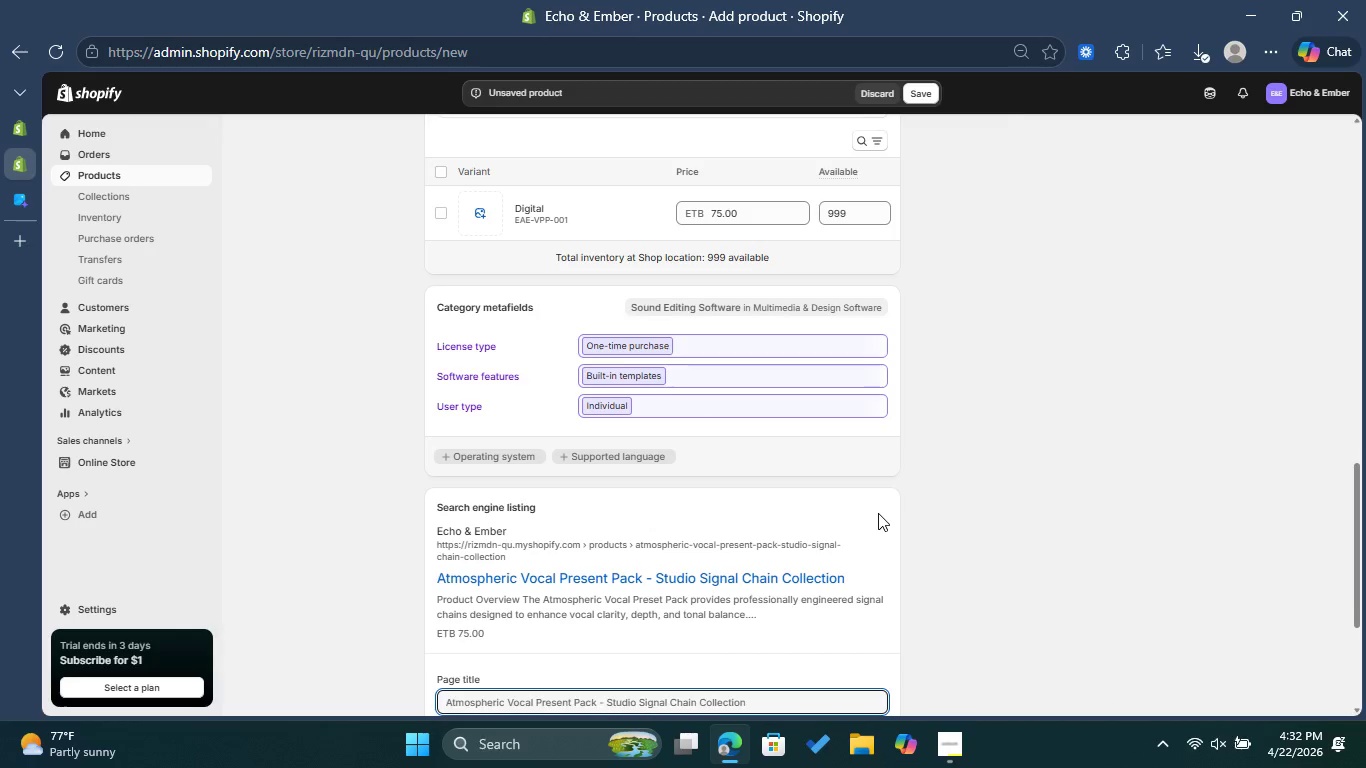 
scroll: coordinate [876, 513], scroll_direction: down, amount: 4.0
 